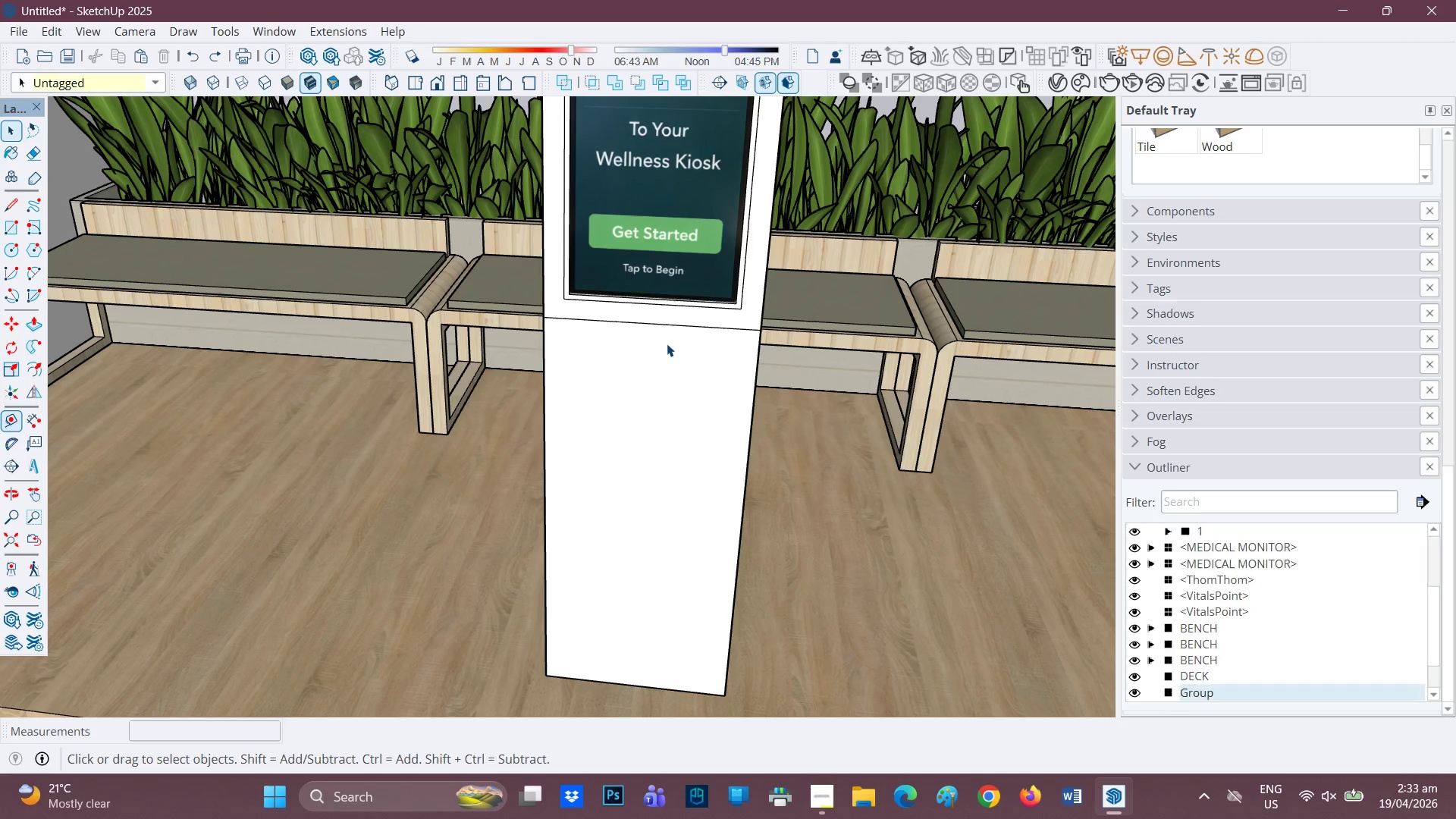 
double_click([667, 344])
 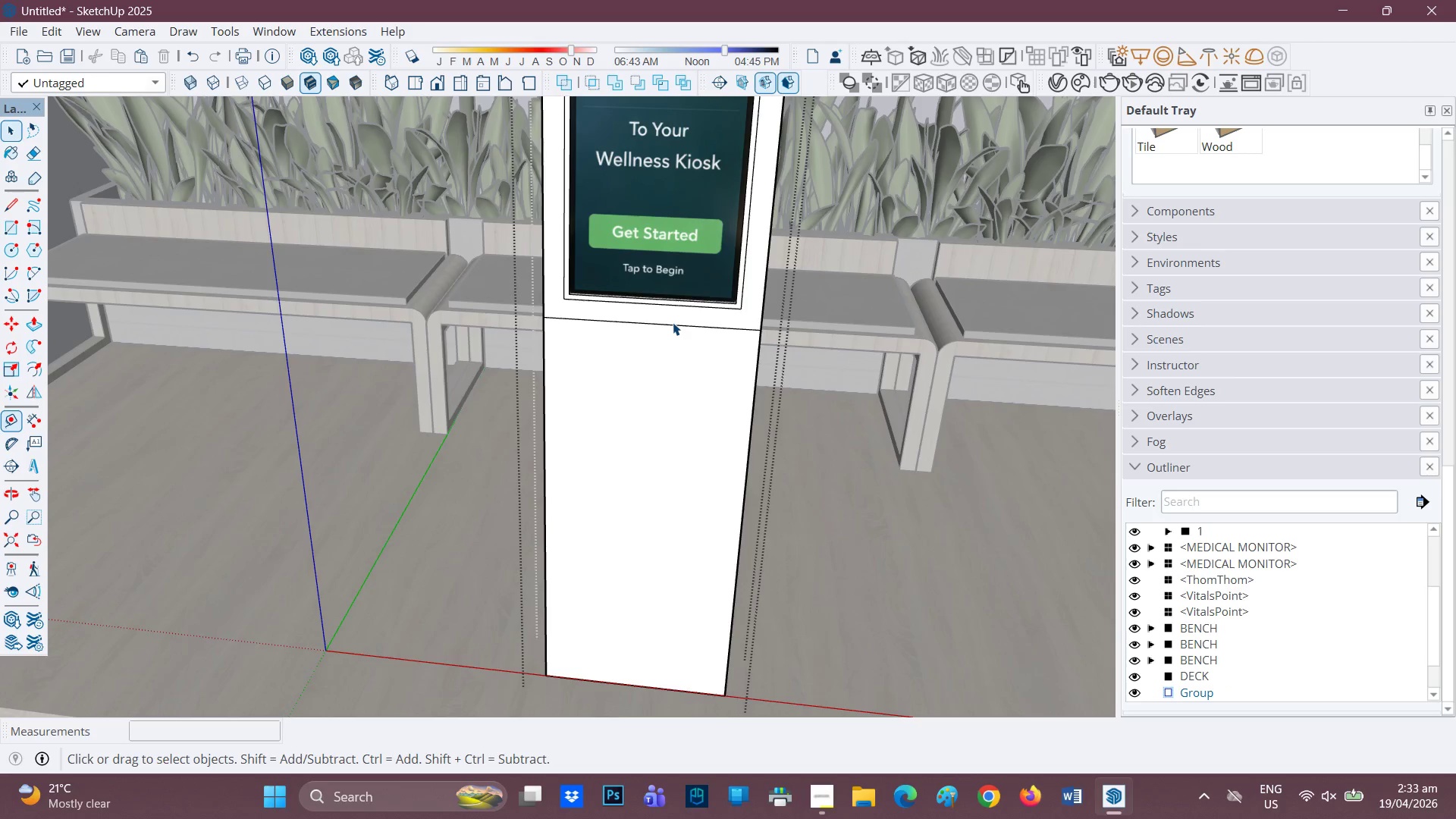 
scroll: coordinate [673, 322], scroll_direction: up, amount: 1.0
 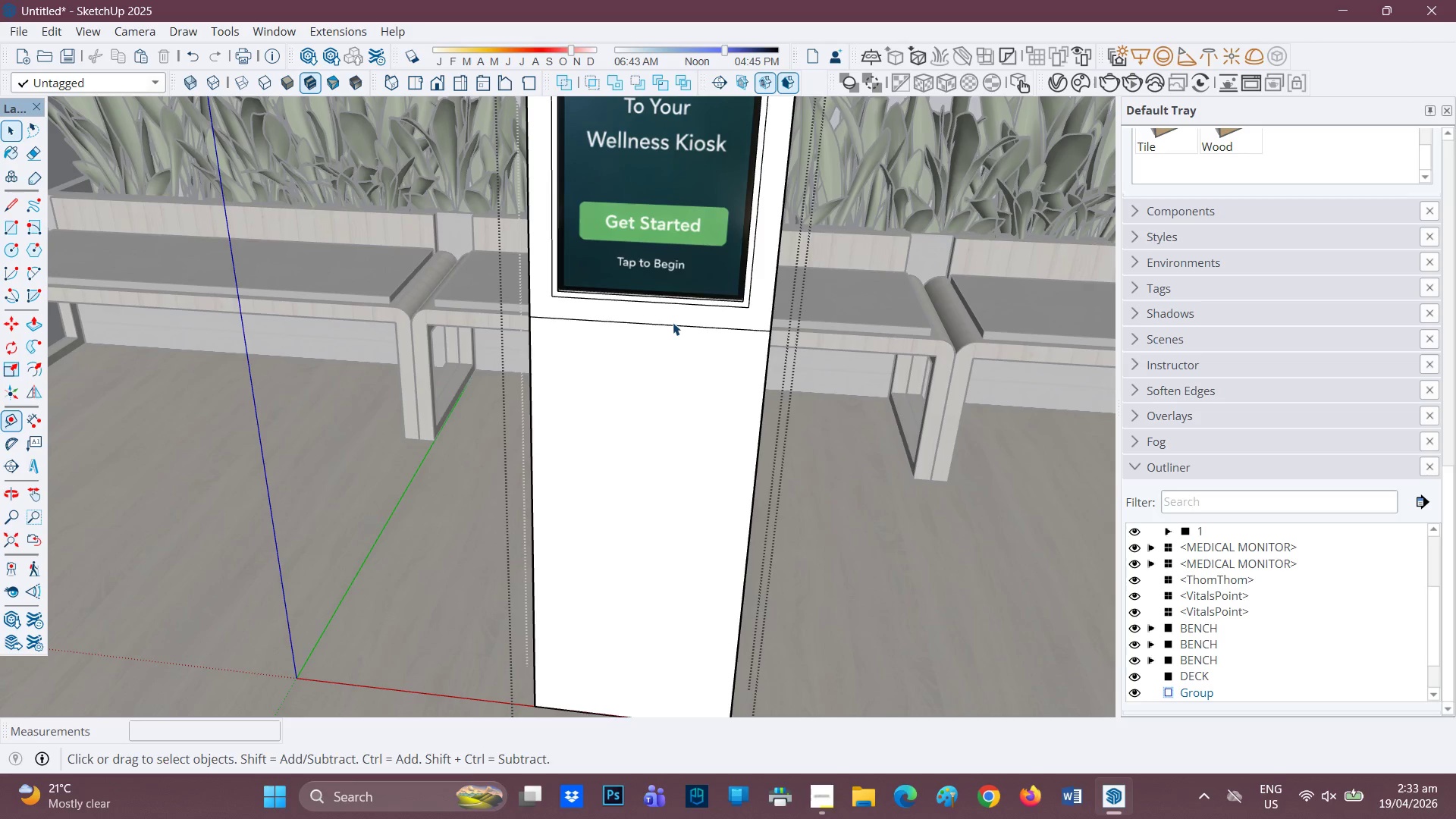 
key(E)
 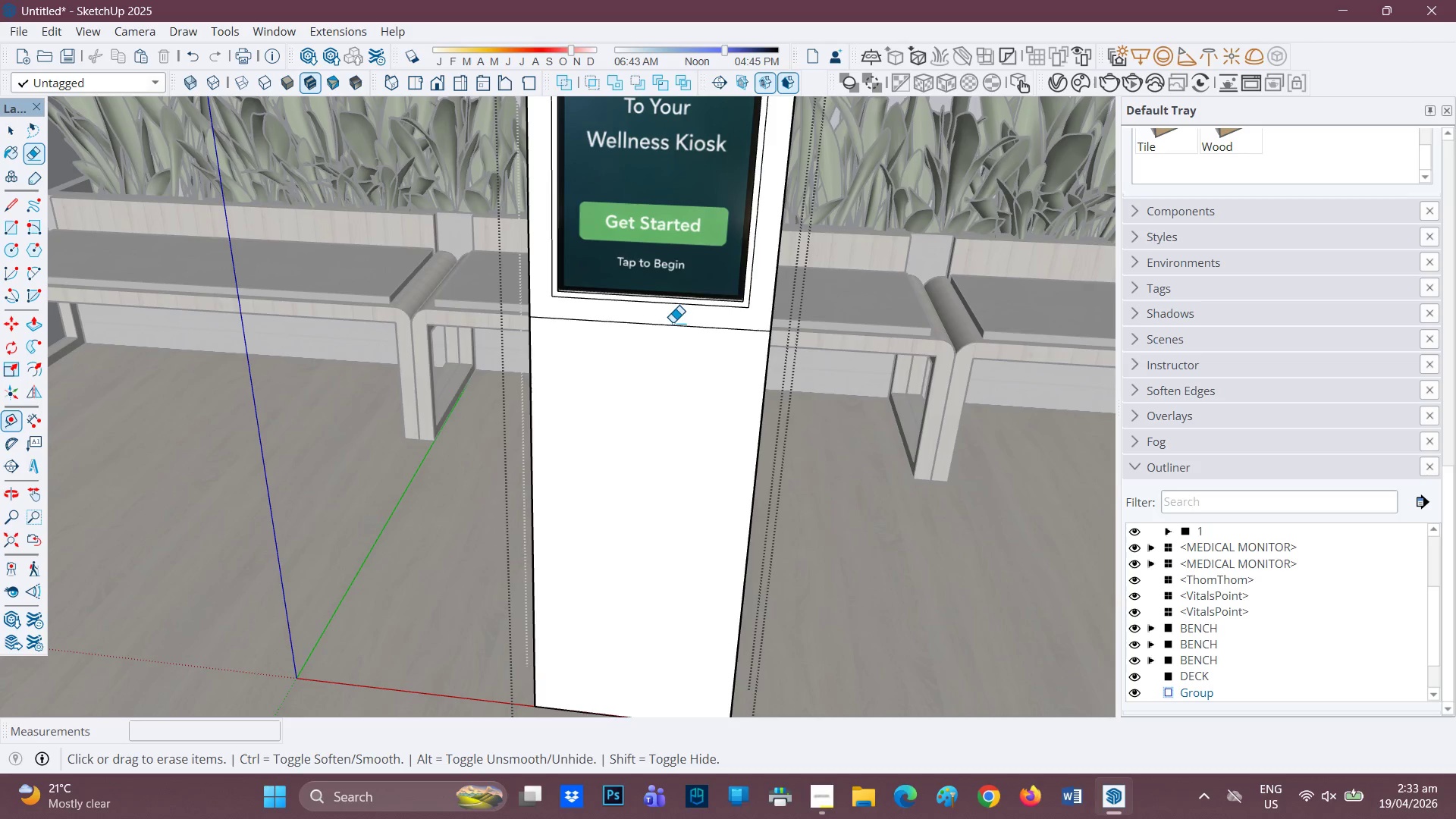 
left_click_drag(start_coordinate=[673, 322], to_coordinate=[673, 331])
 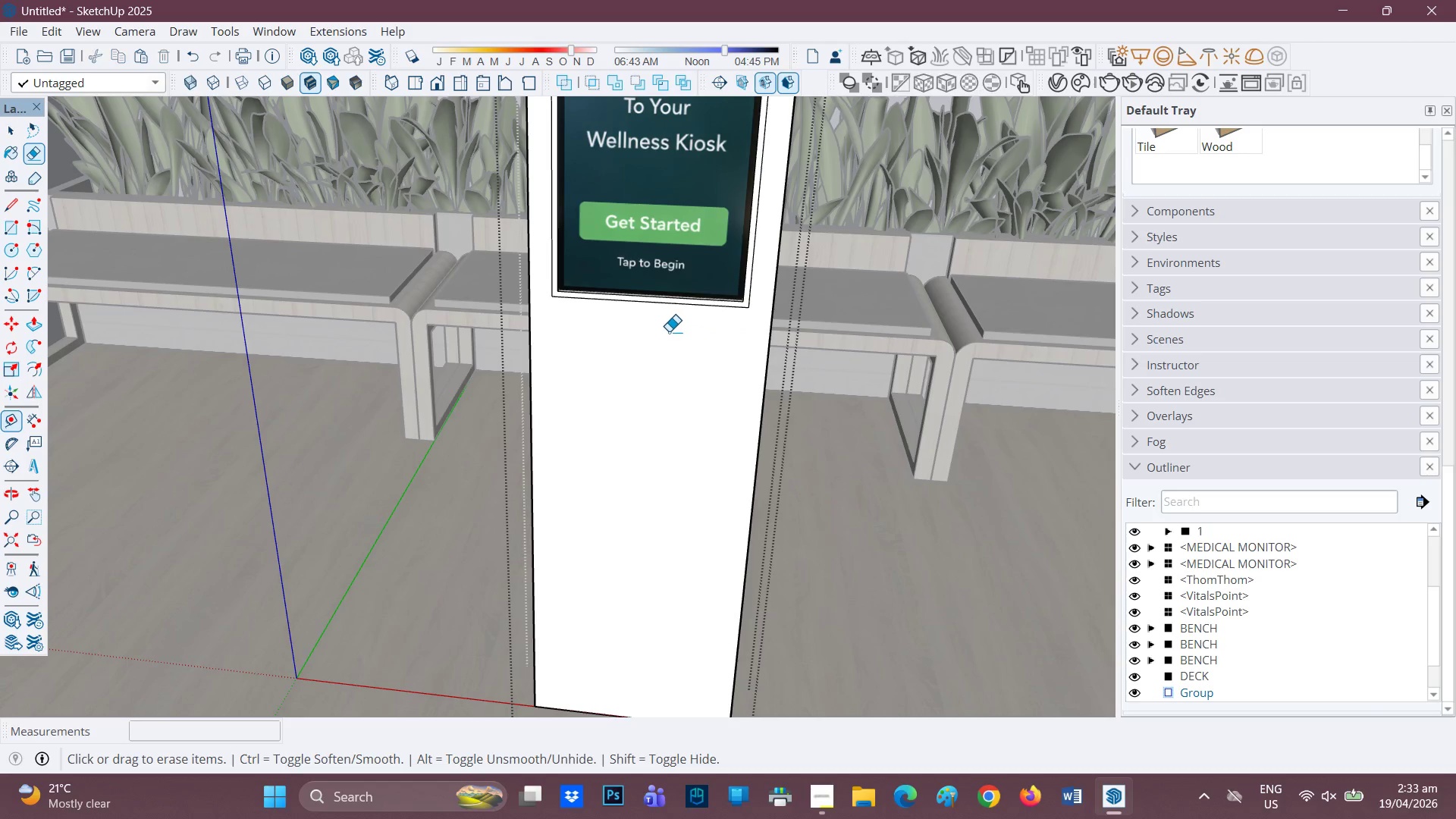 
scroll: coordinate [673, 375], scroll_direction: down, amount: 9.0
 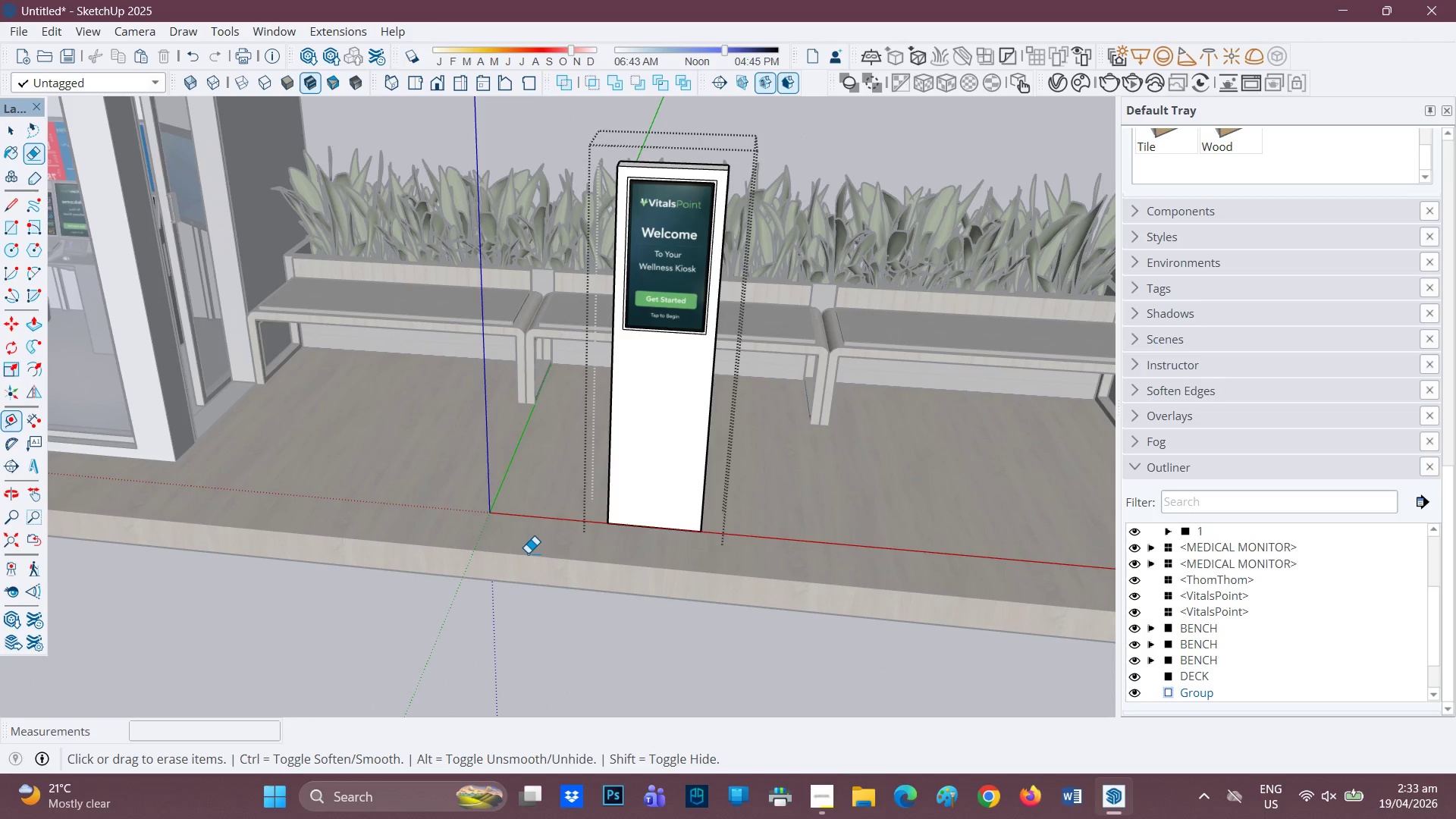 
scroll: coordinate [615, 551], scroll_direction: none, amount: 0.0
 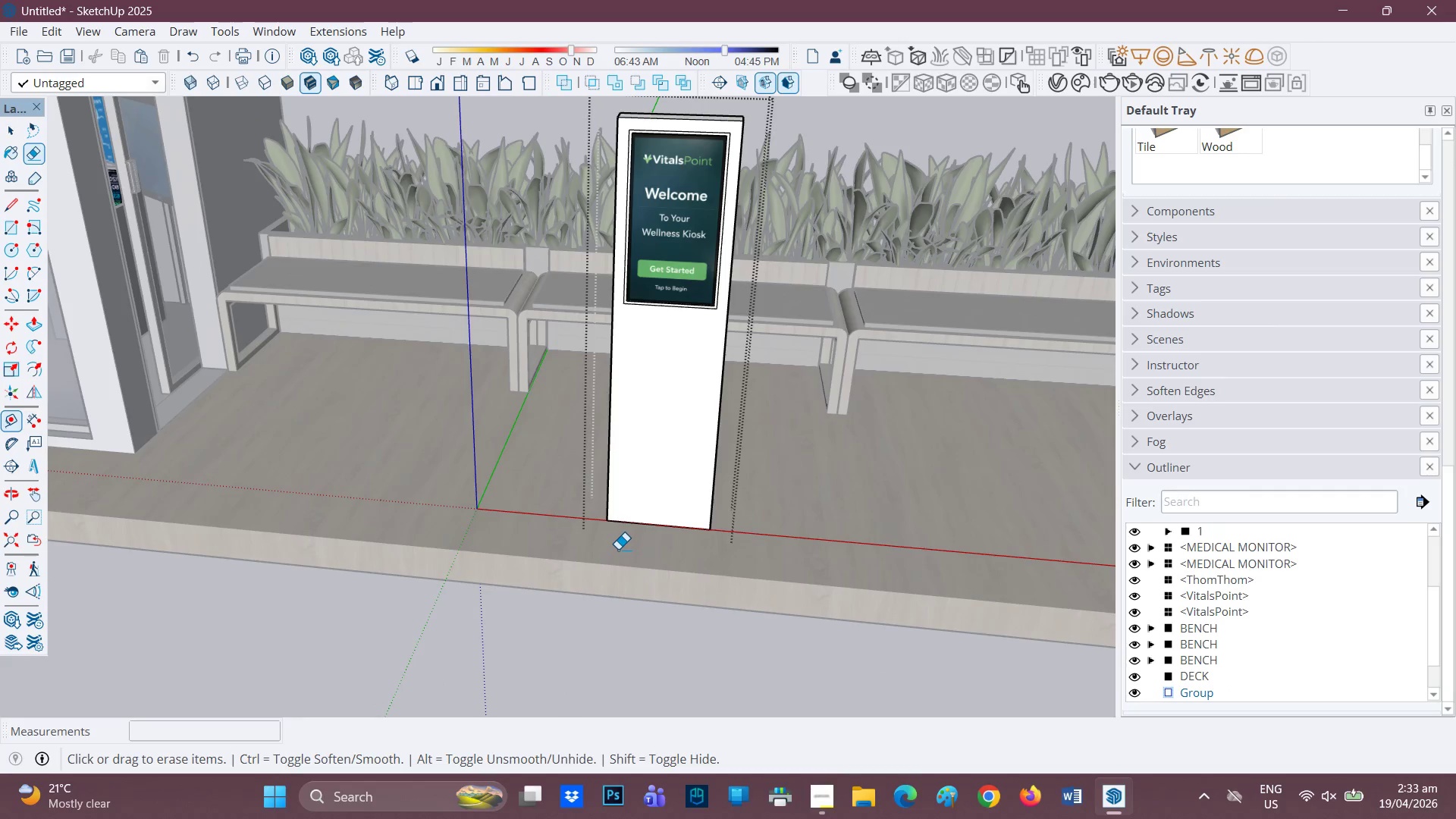 
scroll: coordinate [629, 544], scroll_direction: up, amount: 7.0
 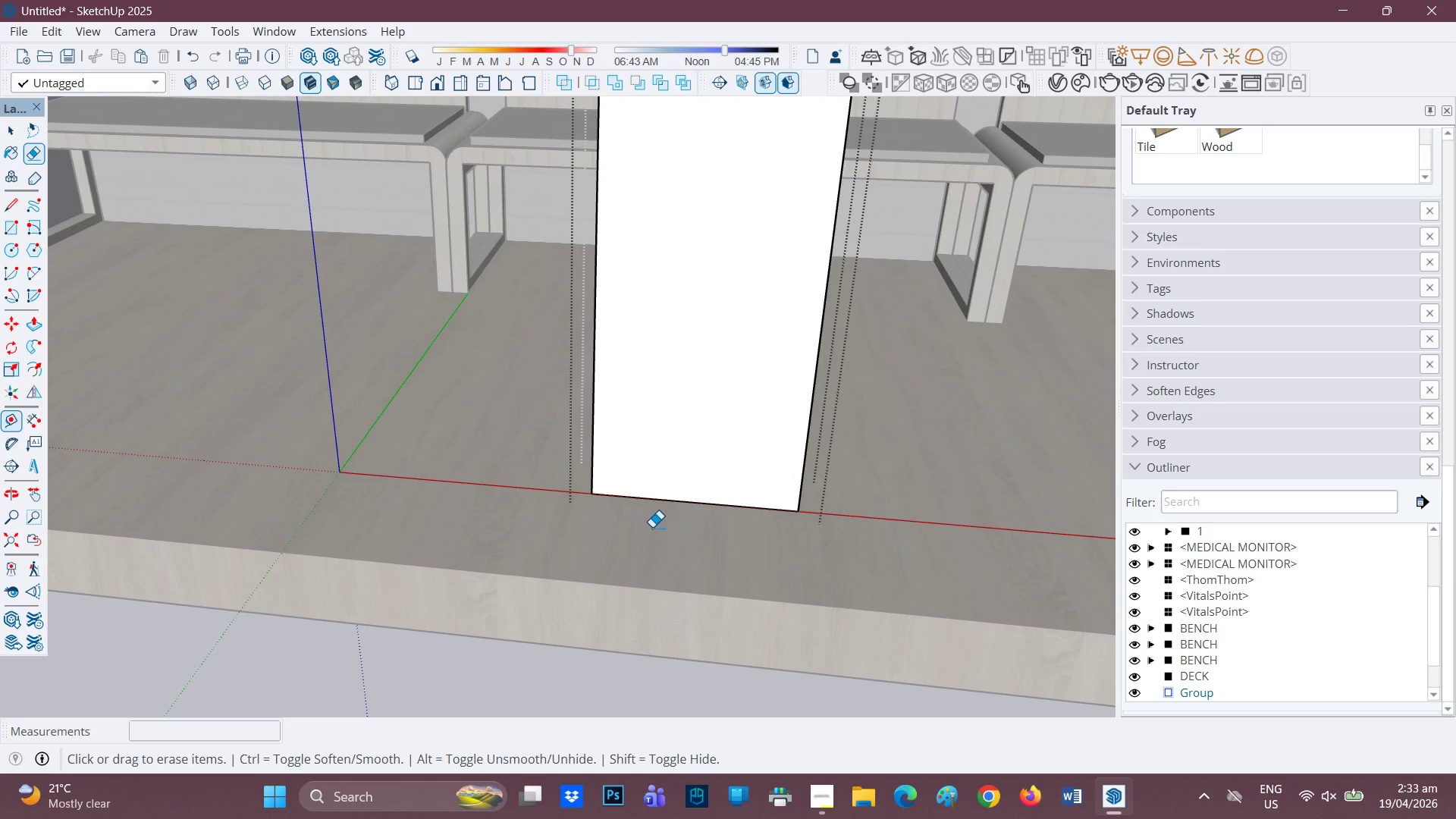 
key(R)
 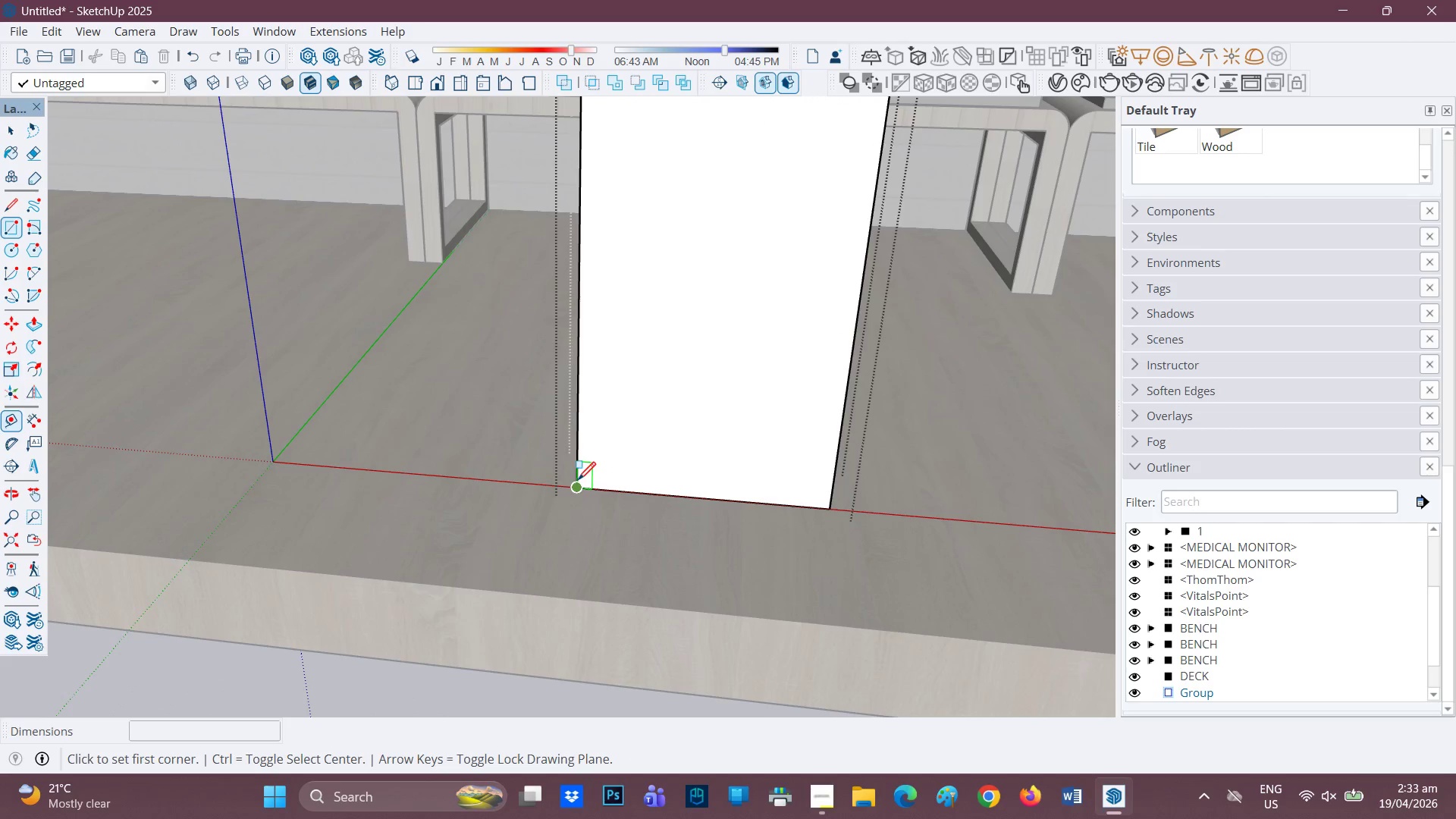 
scroll: coordinate [659, 522], scroll_direction: up, amount: 2.0
 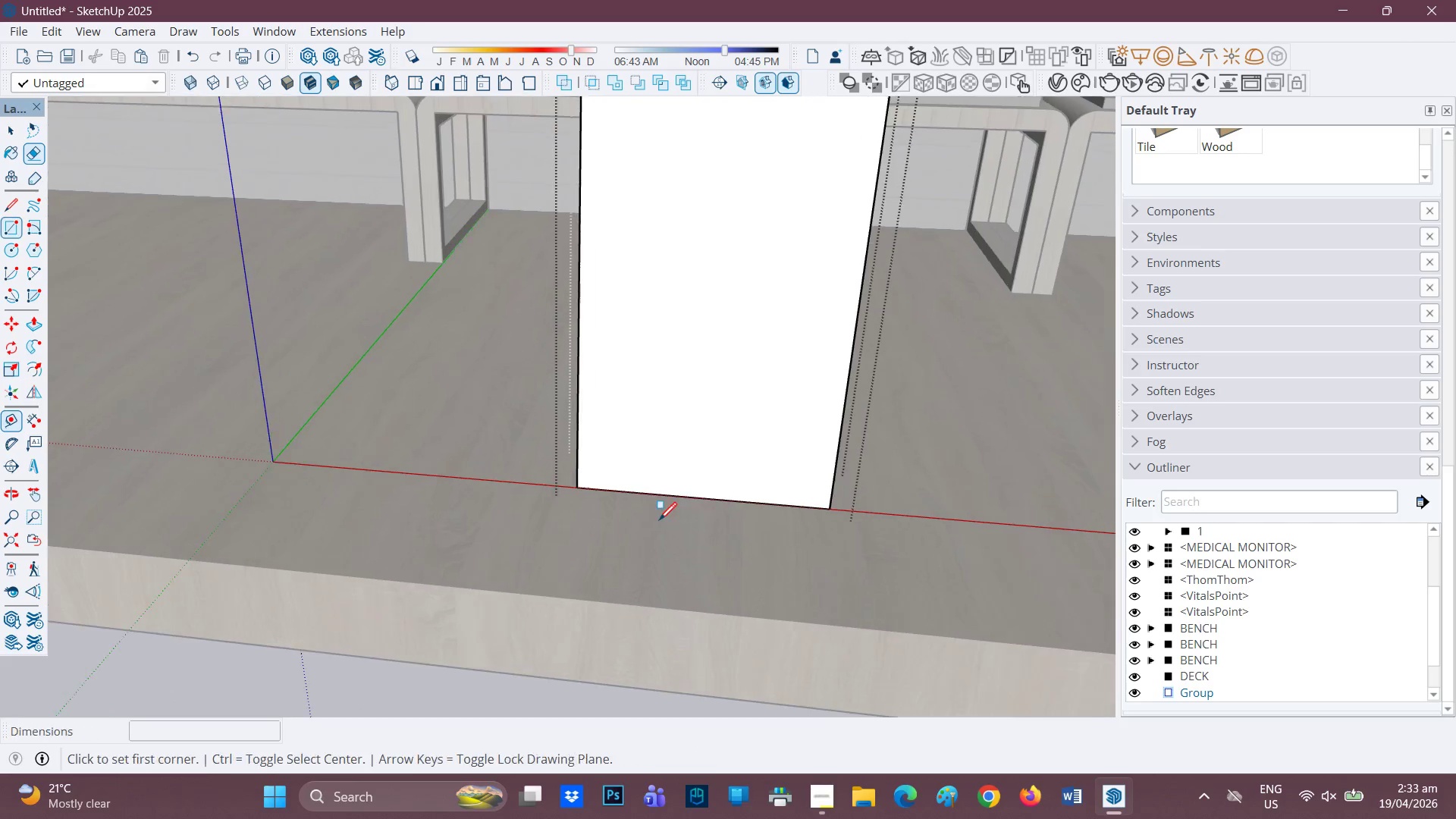 
left_click([578, 482])
 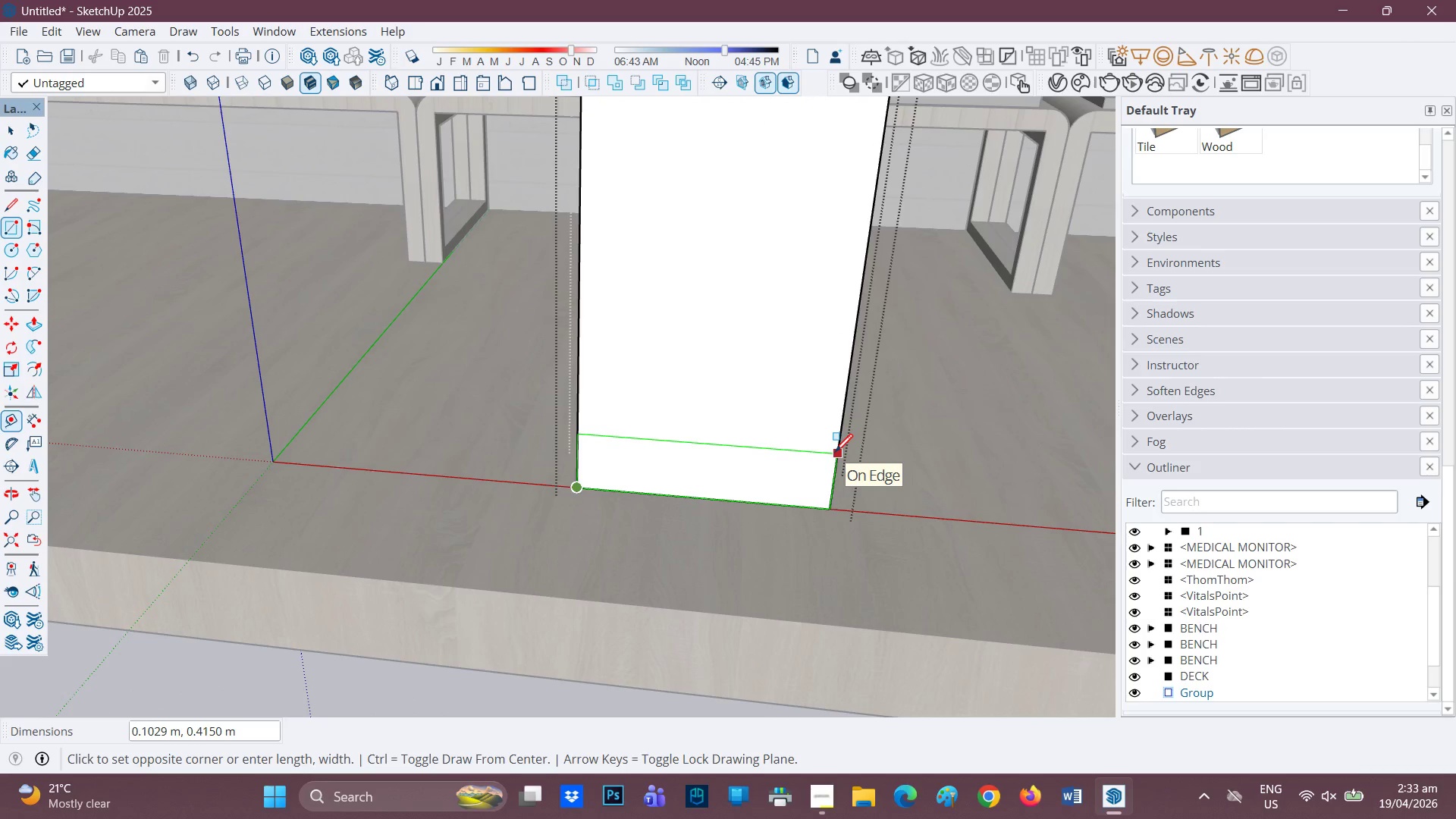 
left_click([835, 453])
 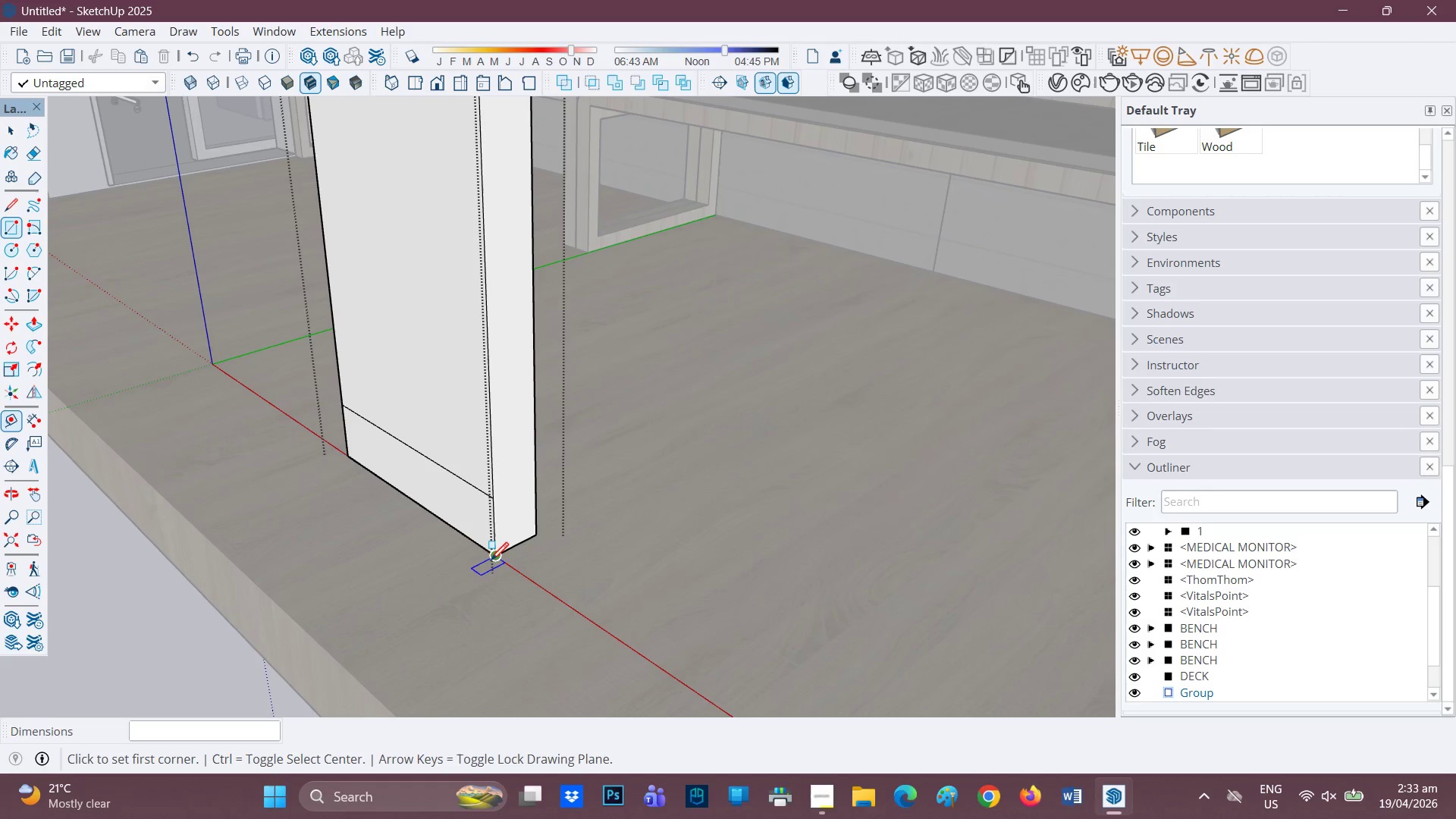 
left_click_drag(start_coordinate=[497, 556], to_coordinate=[497, 552])
 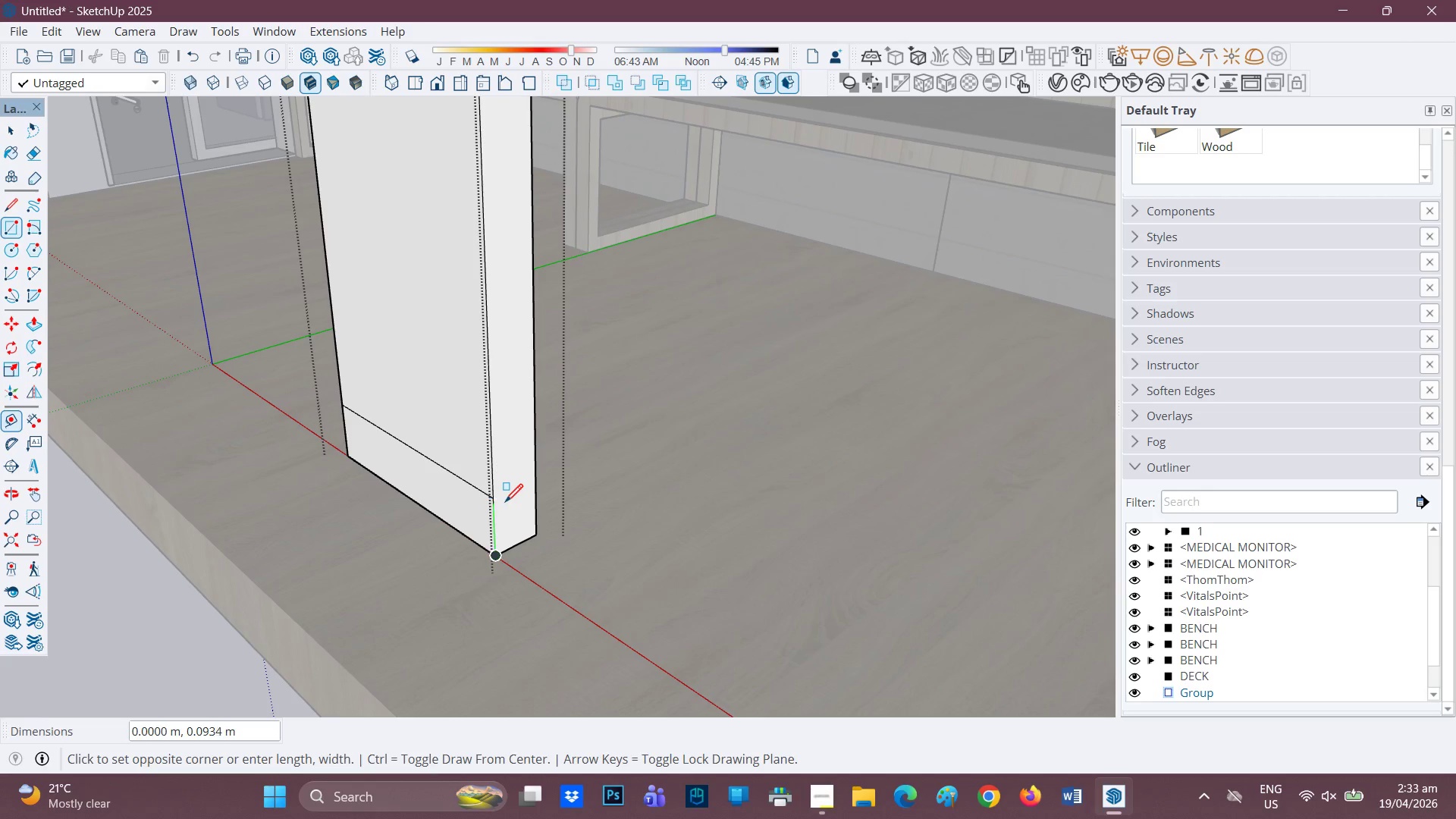 
key(Space)
 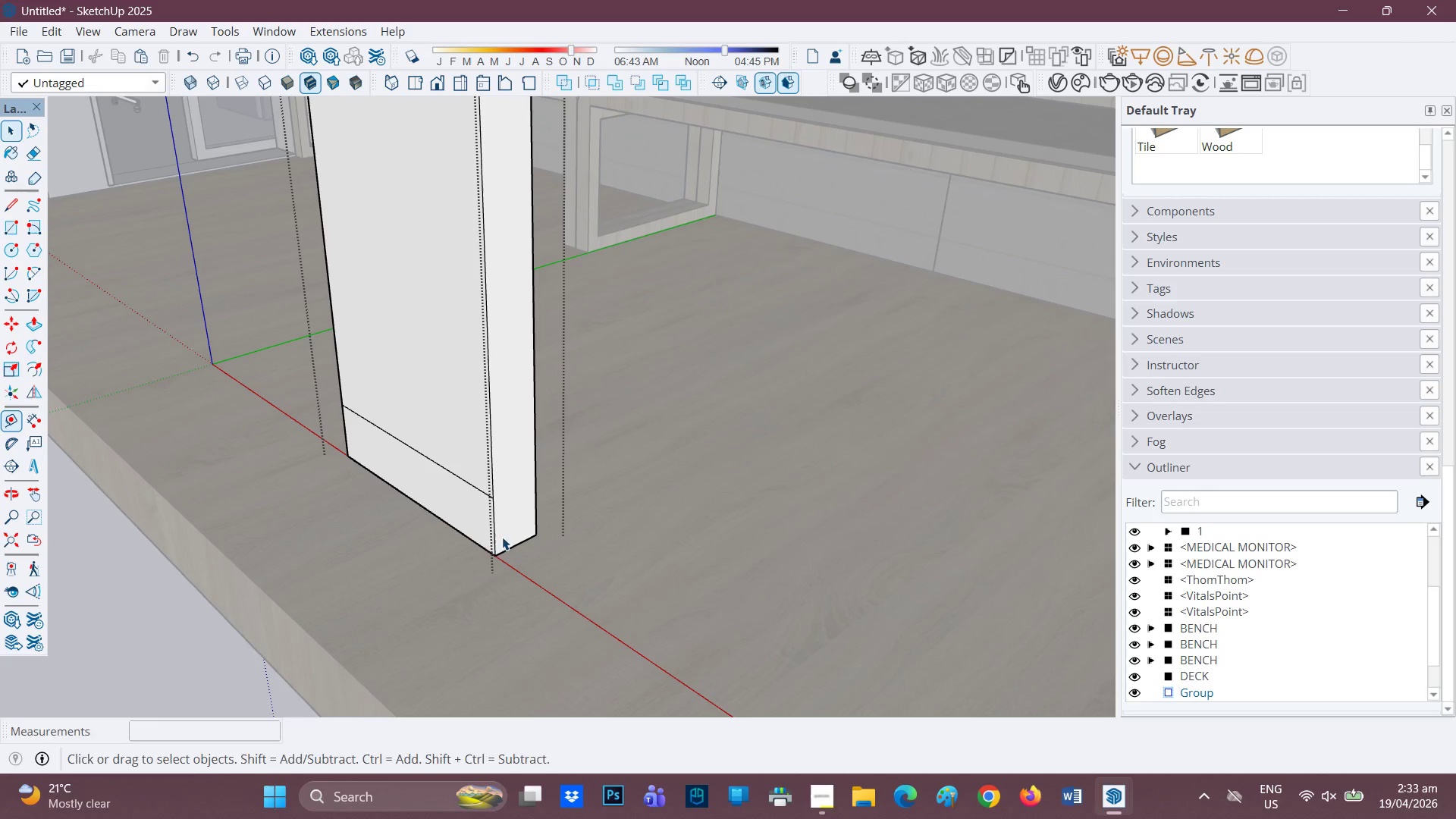 
key(R)
 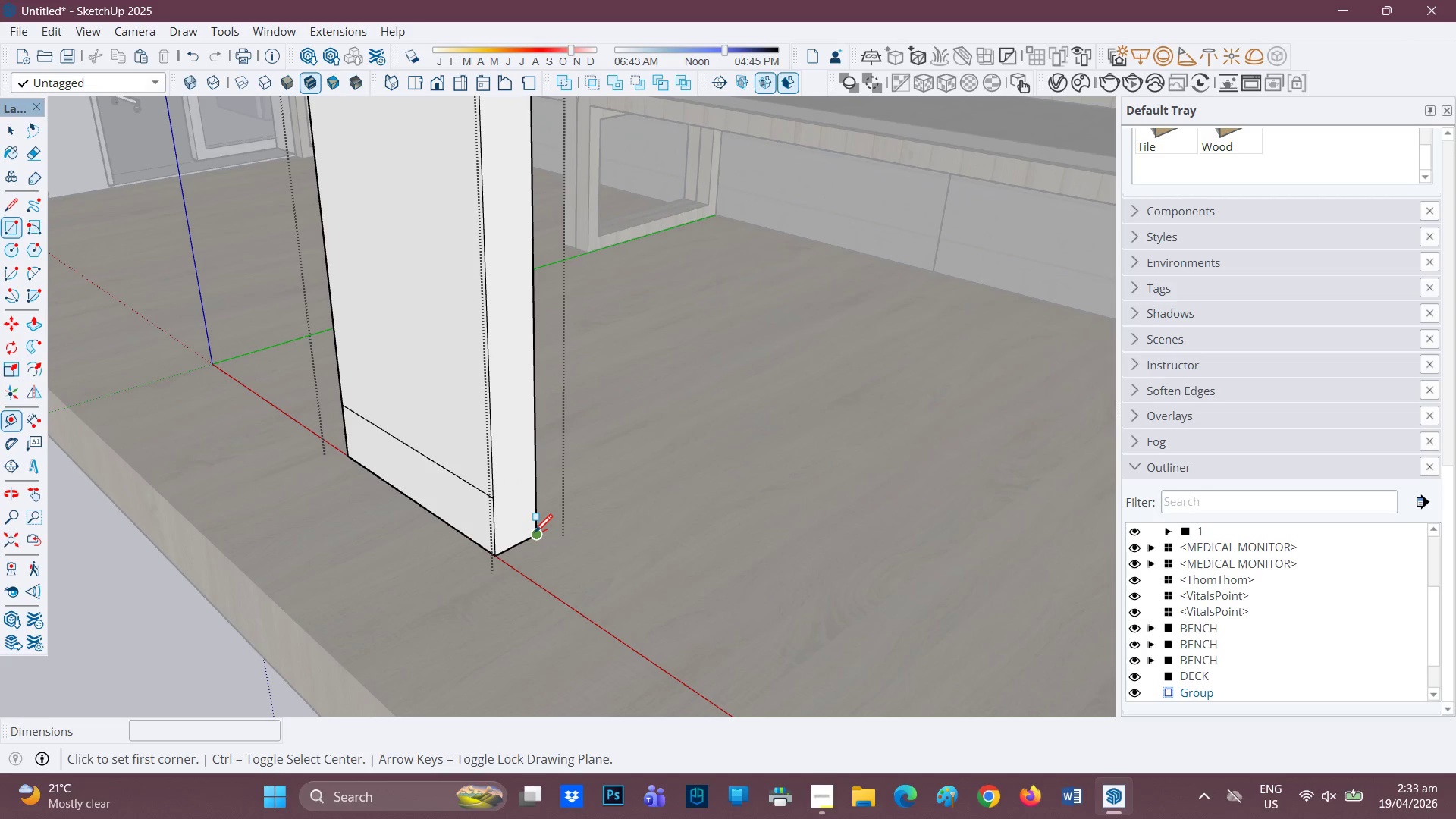 
left_click([535, 534])
 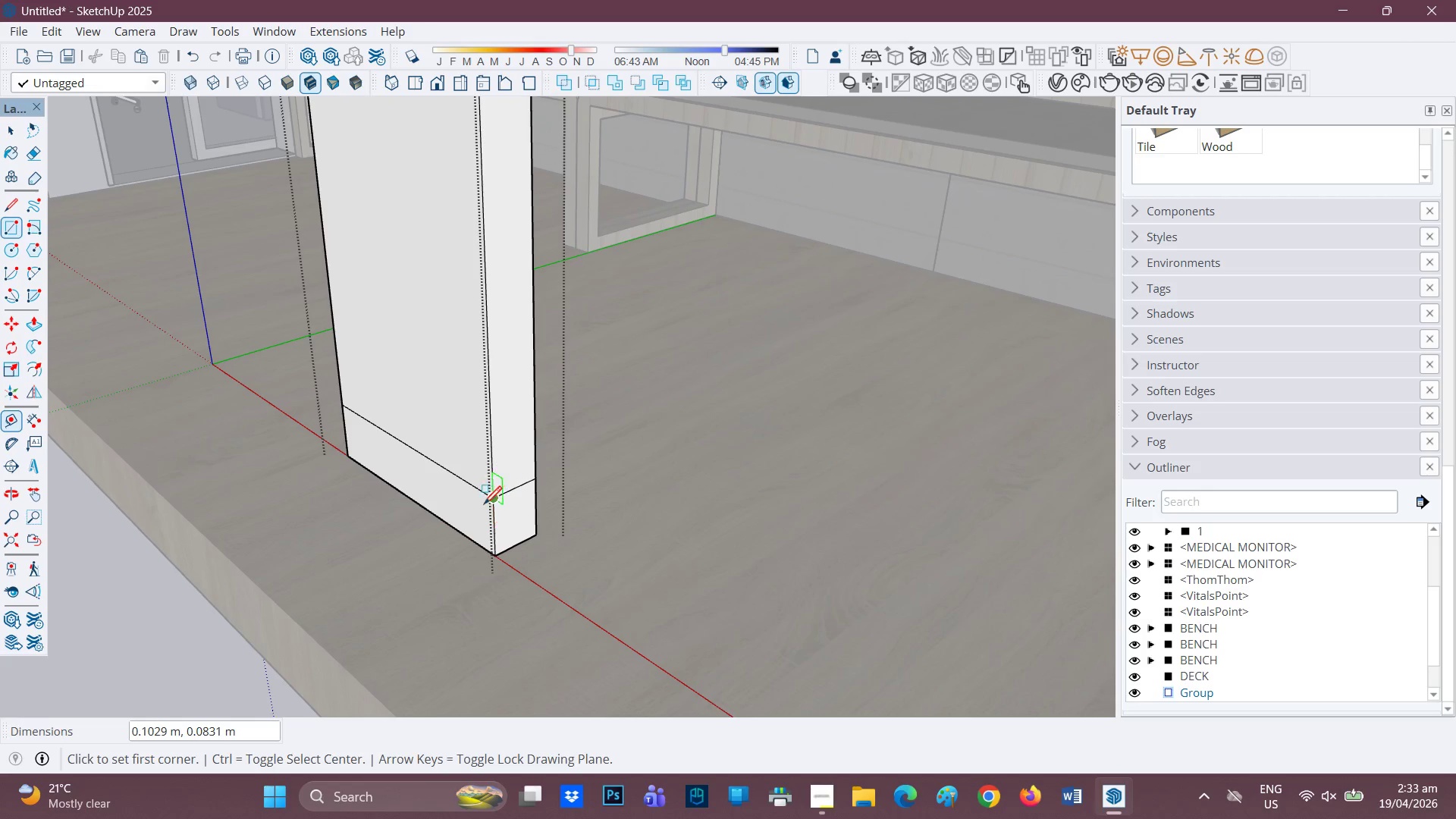 
scroll: coordinate [365, 483], scroll_direction: down, amount: 1.0
 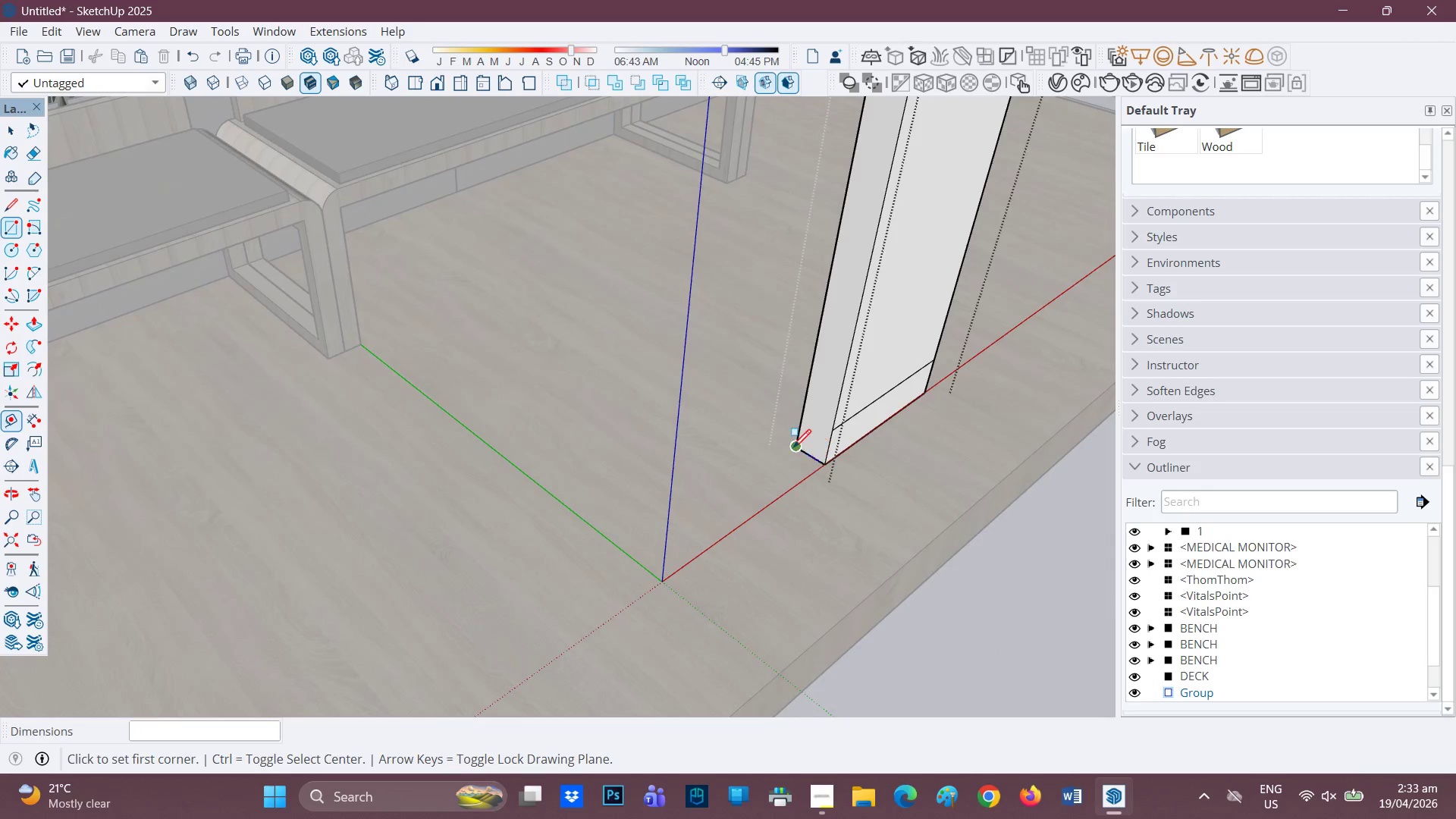 
left_click([792, 447])
 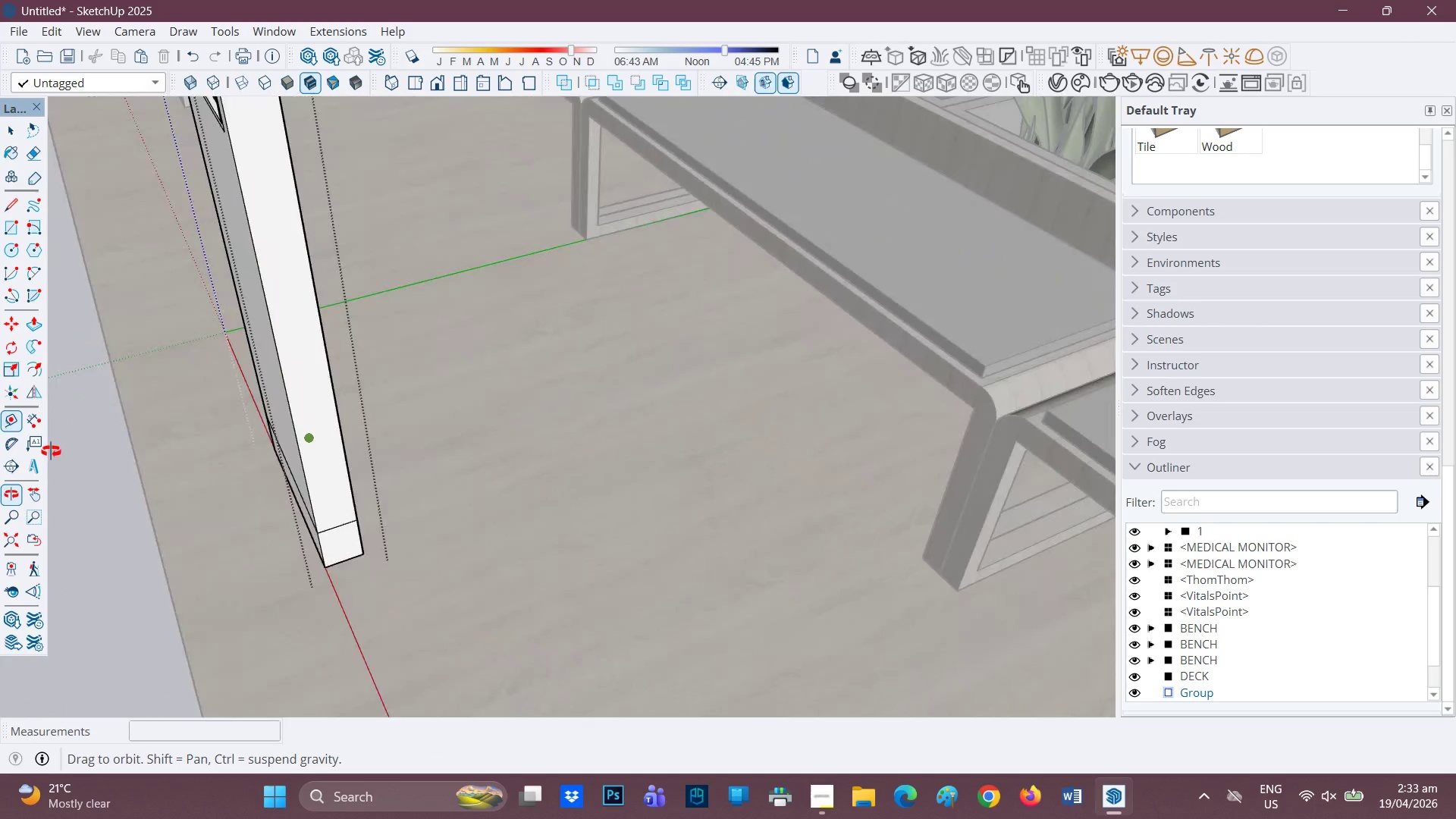 
key(H)
 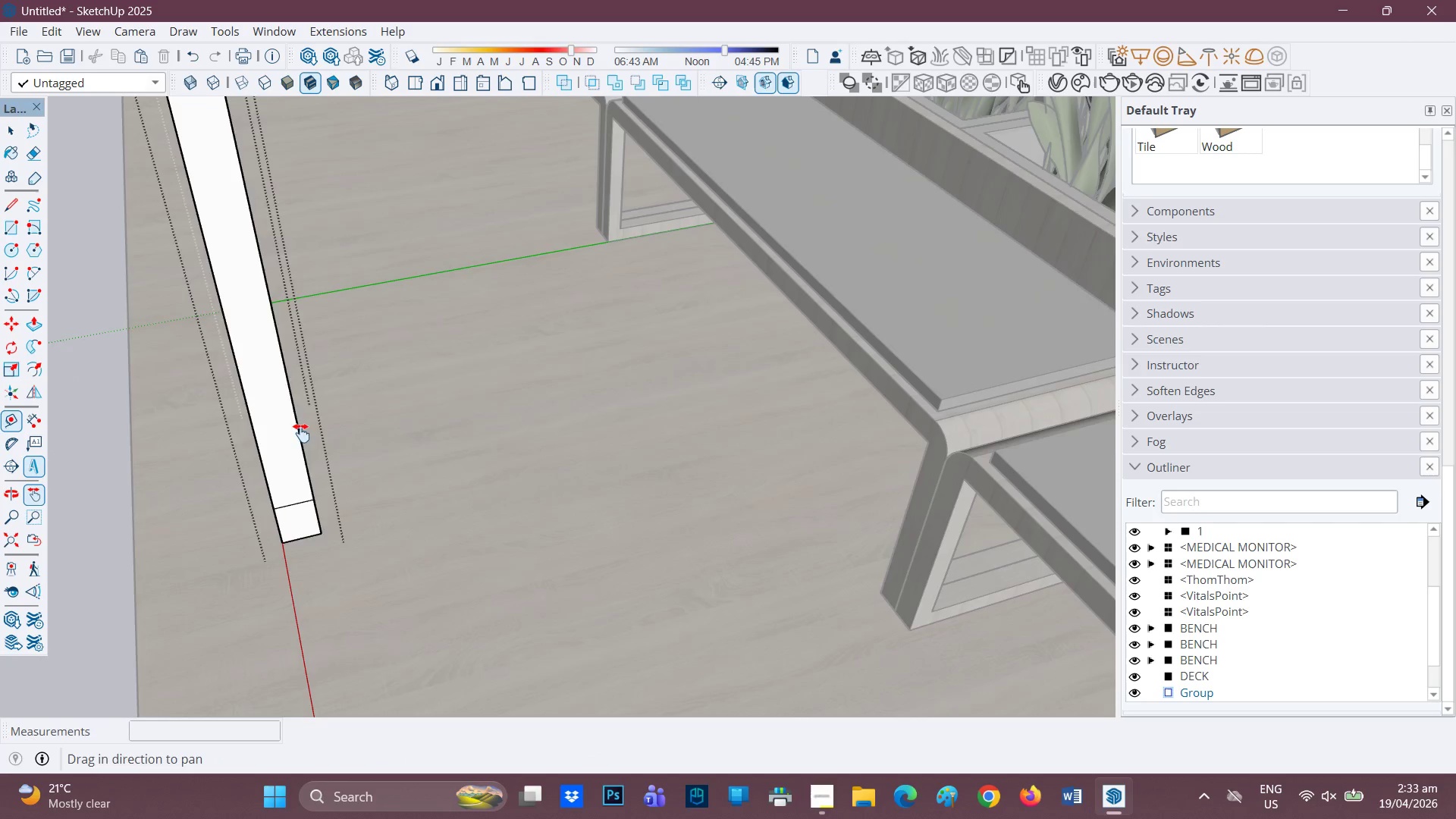 
left_click_drag(start_coordinate=[293, 433], to_coordinate=[528, 478])
 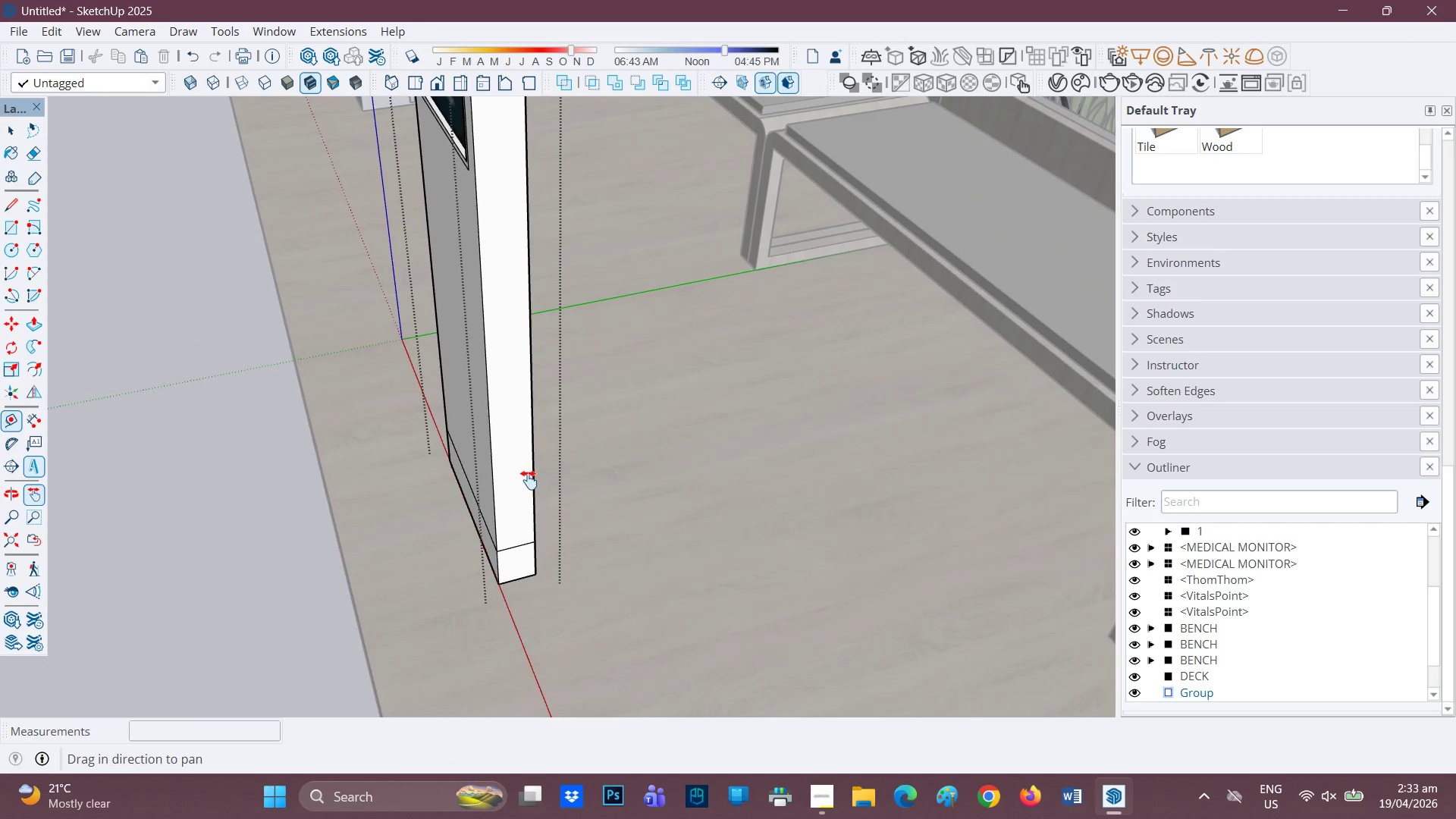 
scroll: coordinate [529, 480], scroll_direction: down, amount: 1.0
 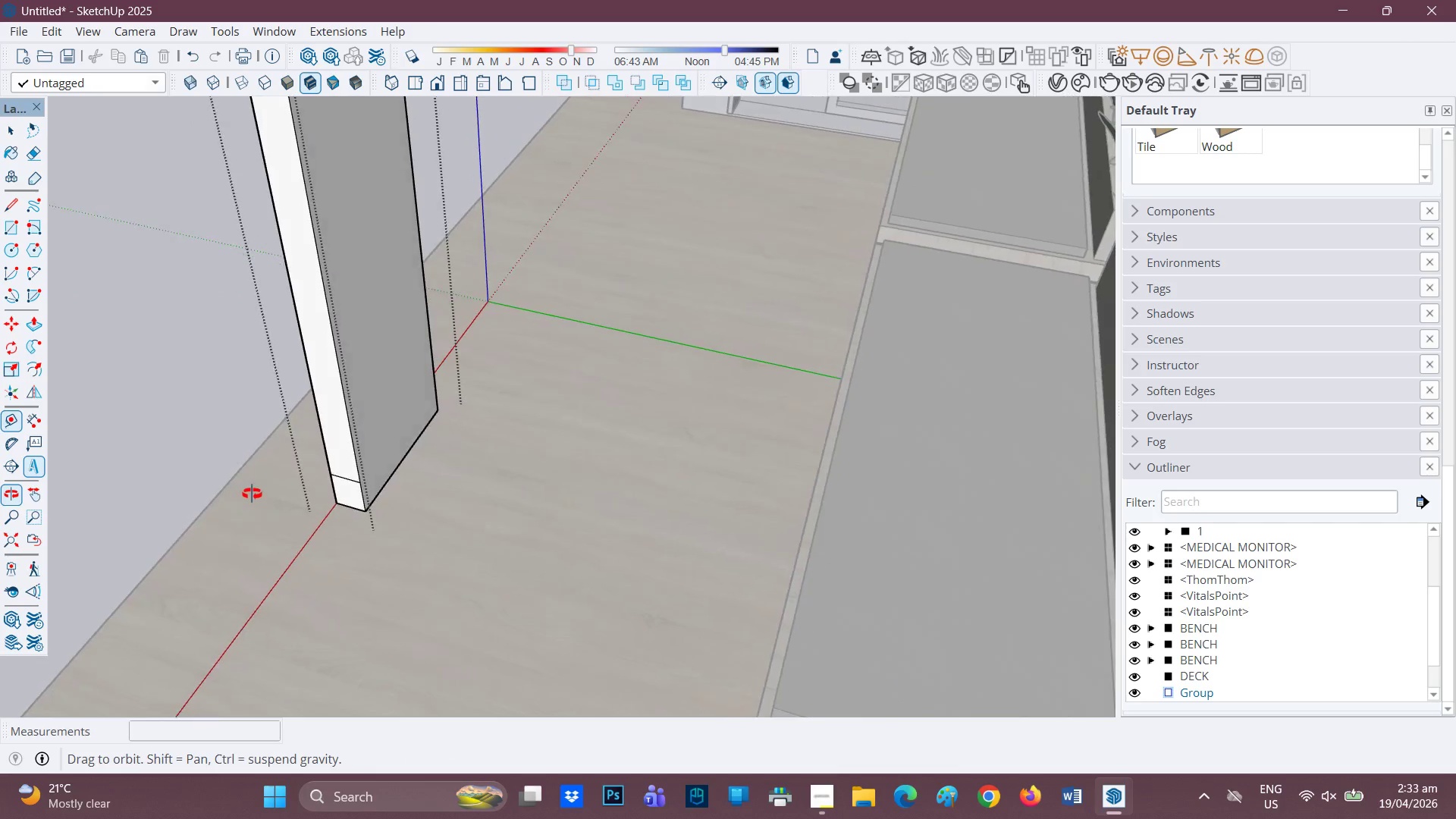 
key(R)
 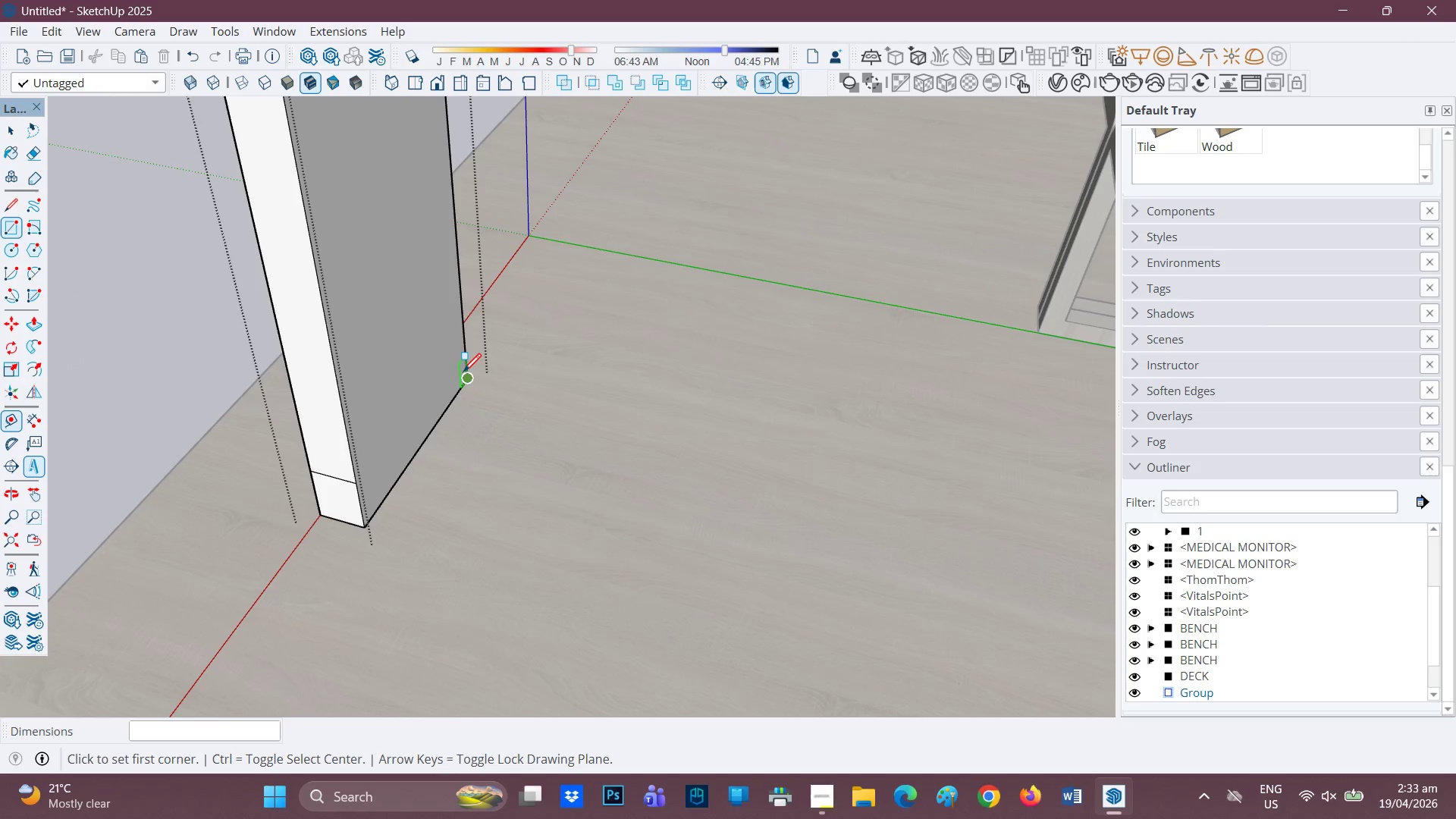 
scroll: coordinate [426, 485], scroll_direction: up, amount: 3.0
 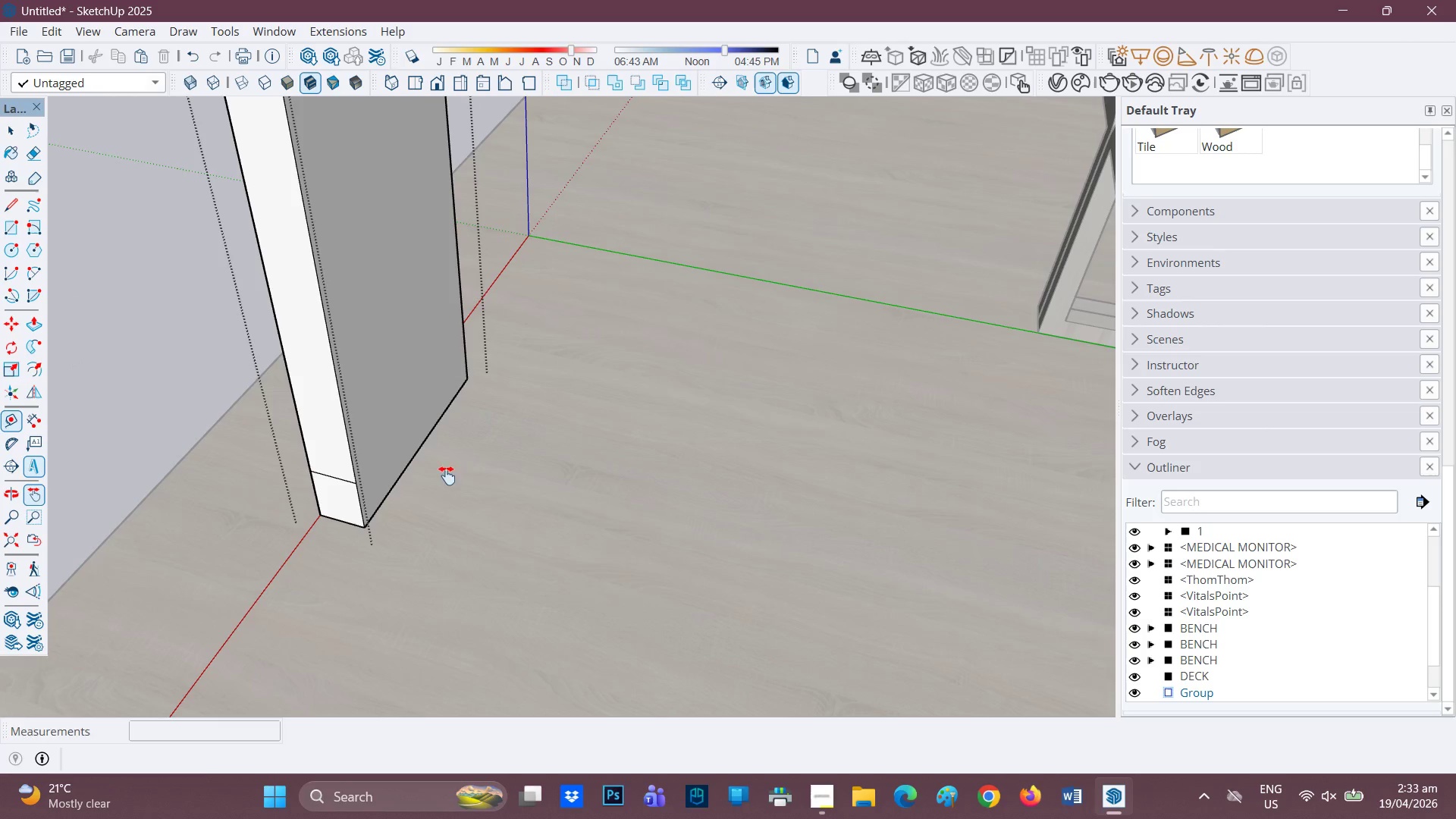 
left_click([464, 375])
 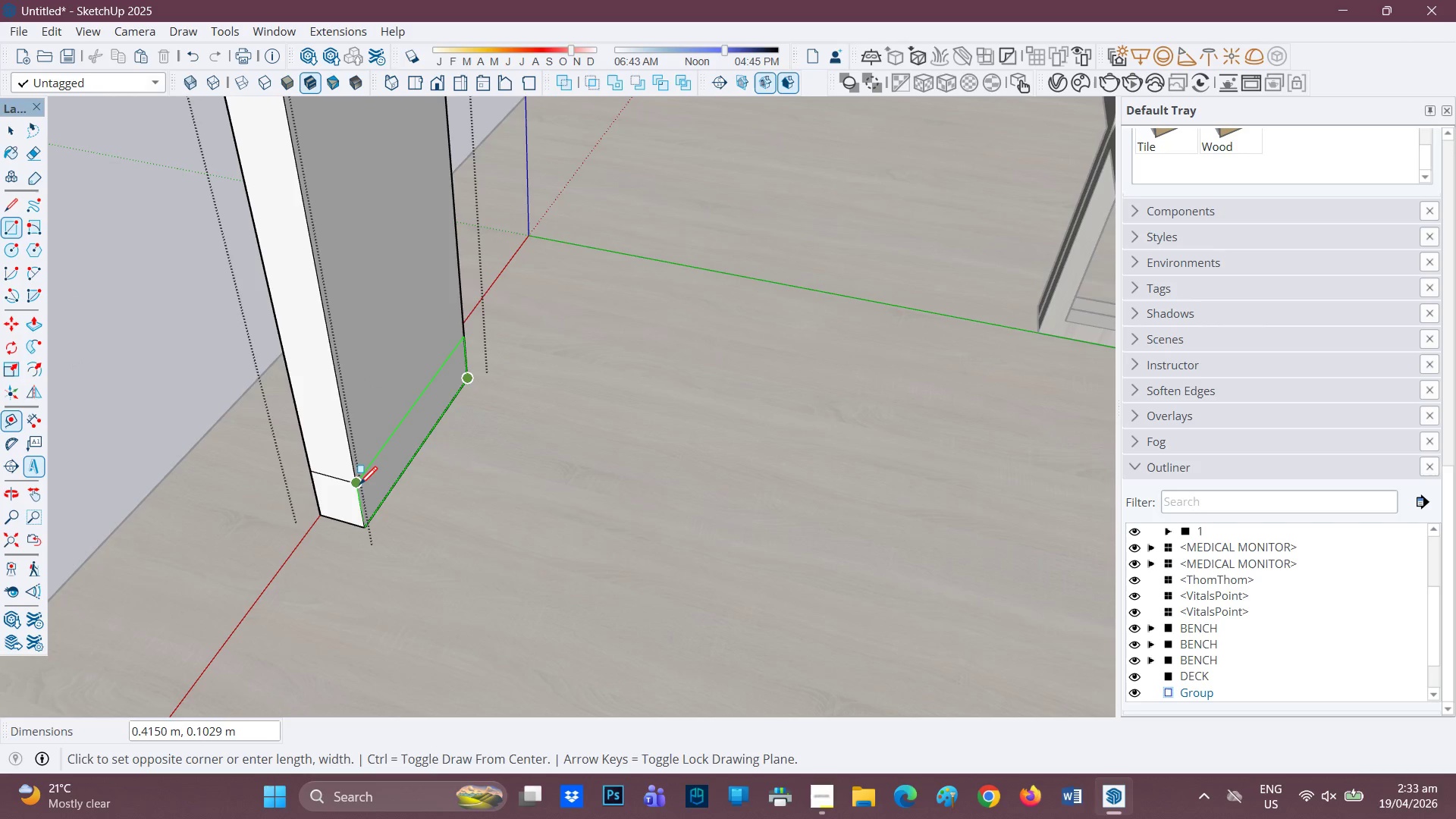 
left_click([359, 486])
 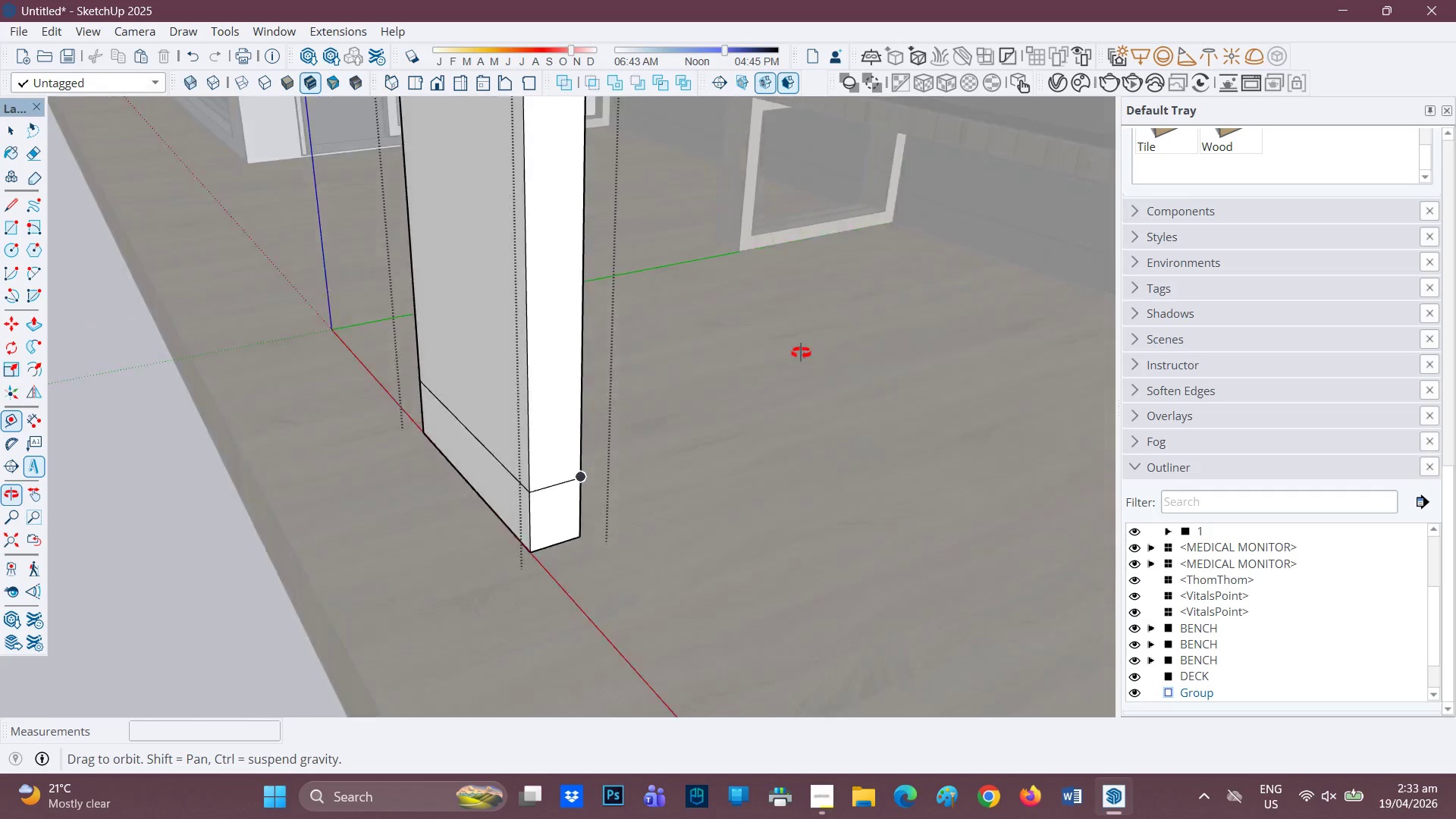 
scroll: coordinate [963, 328], scroll_direction: none, amount: 0.0
 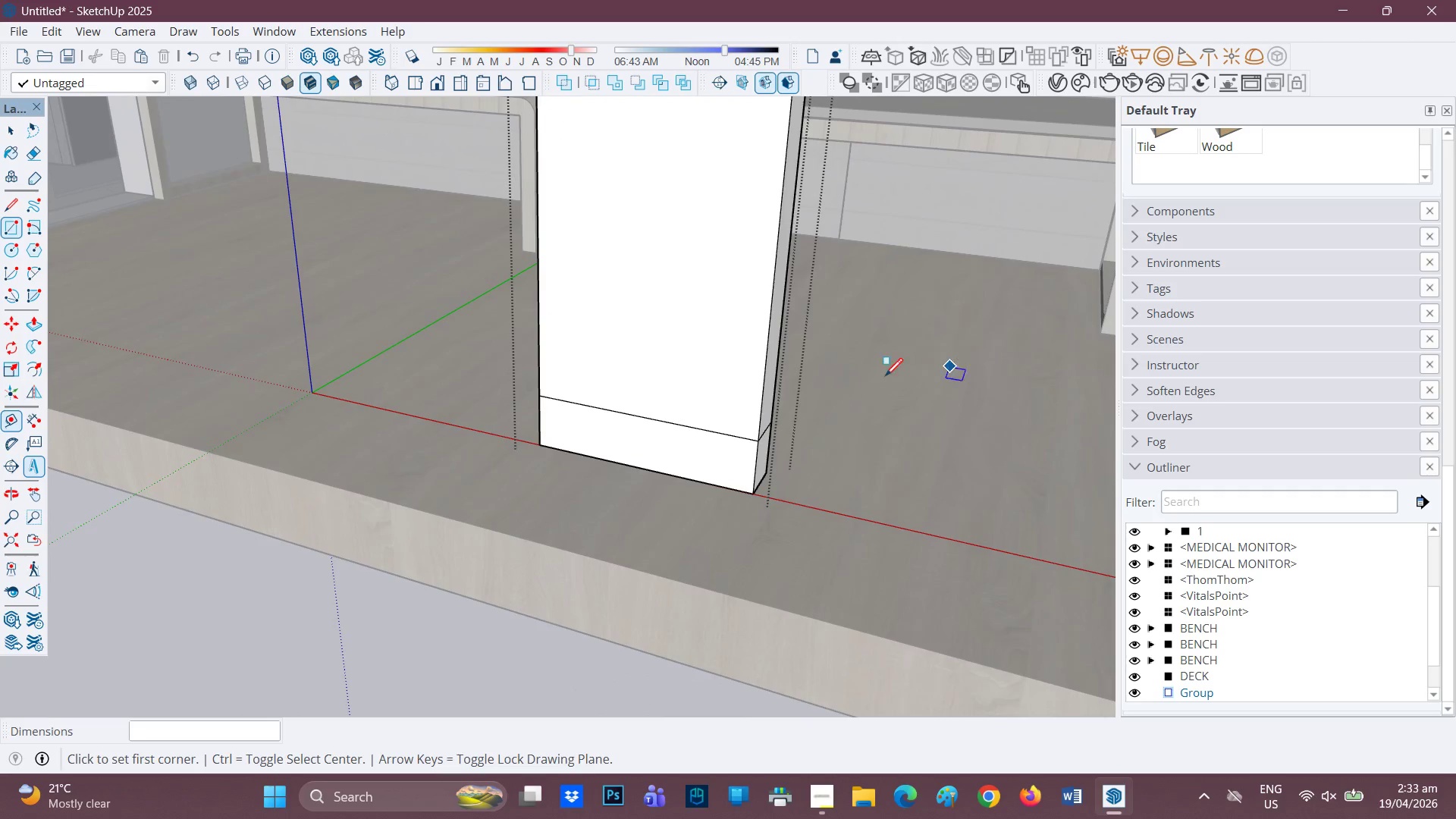 
scroll: coordinate [635, 369], scroll_direction: down, amount: 4.0
 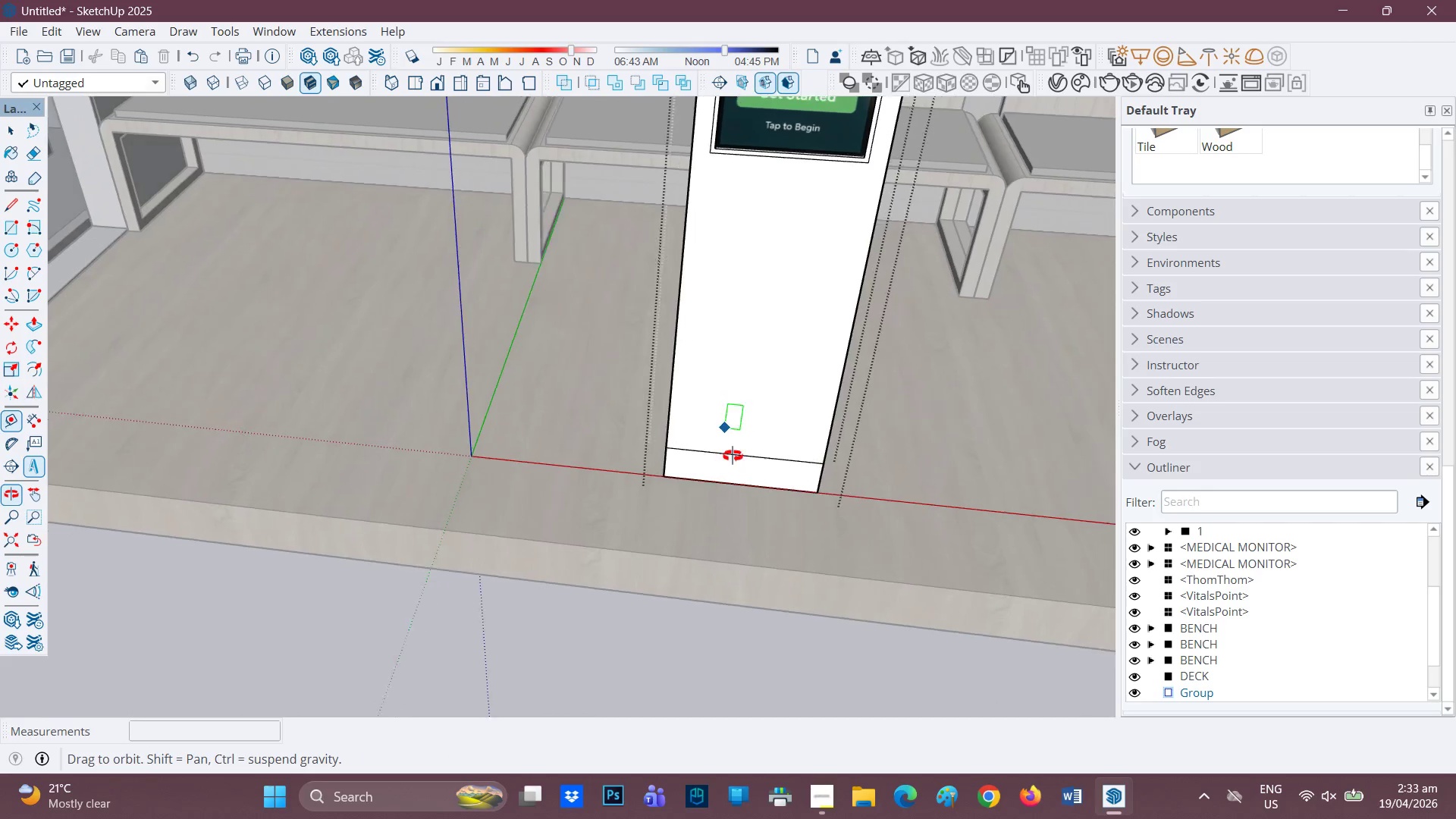 
scroll: coordinate [747, 413], scroll_direction: up, amount: 4.0
 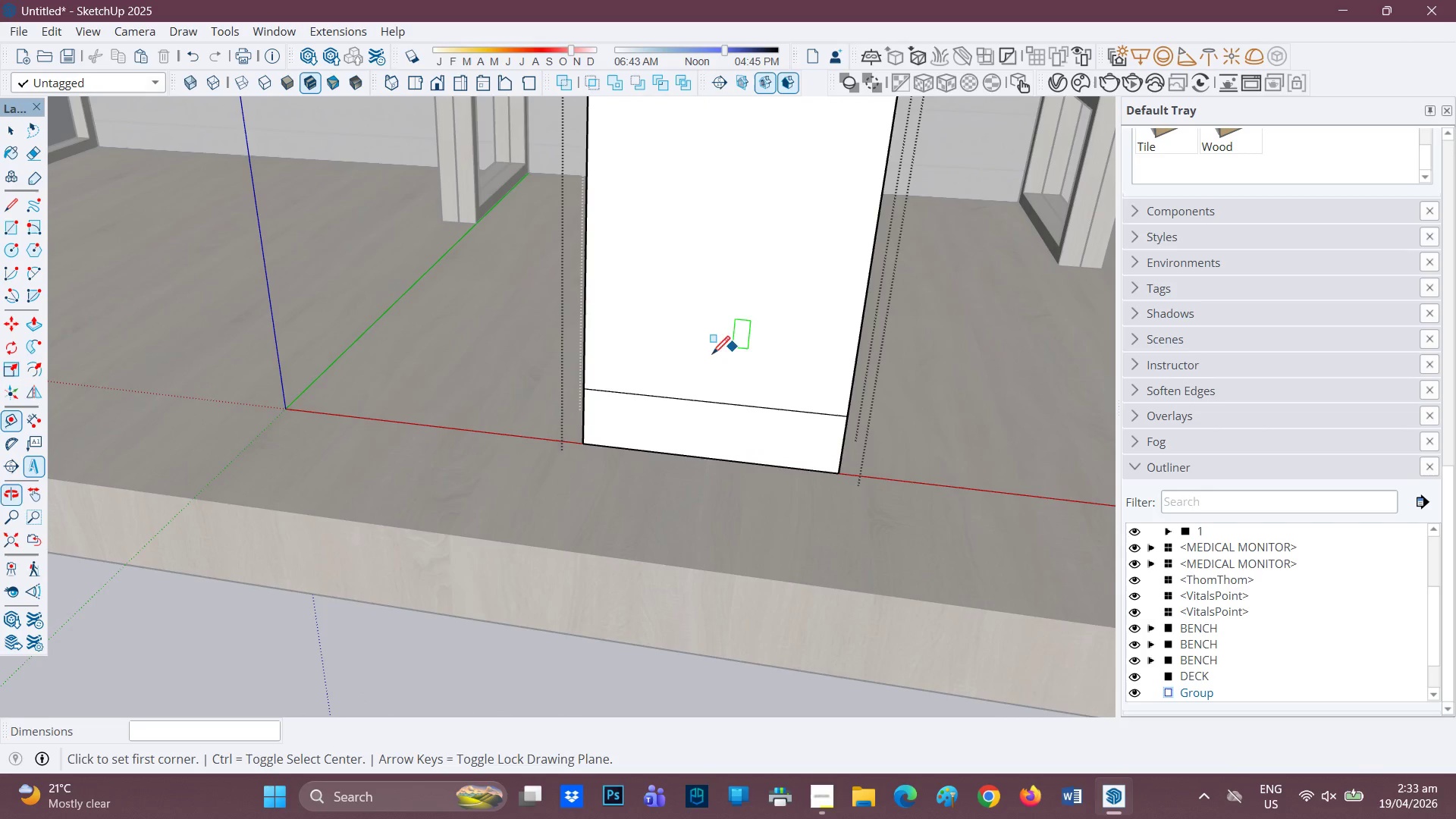 
scroll: coordinate [651, 366], scroll_direction: none, amount: 0.0
 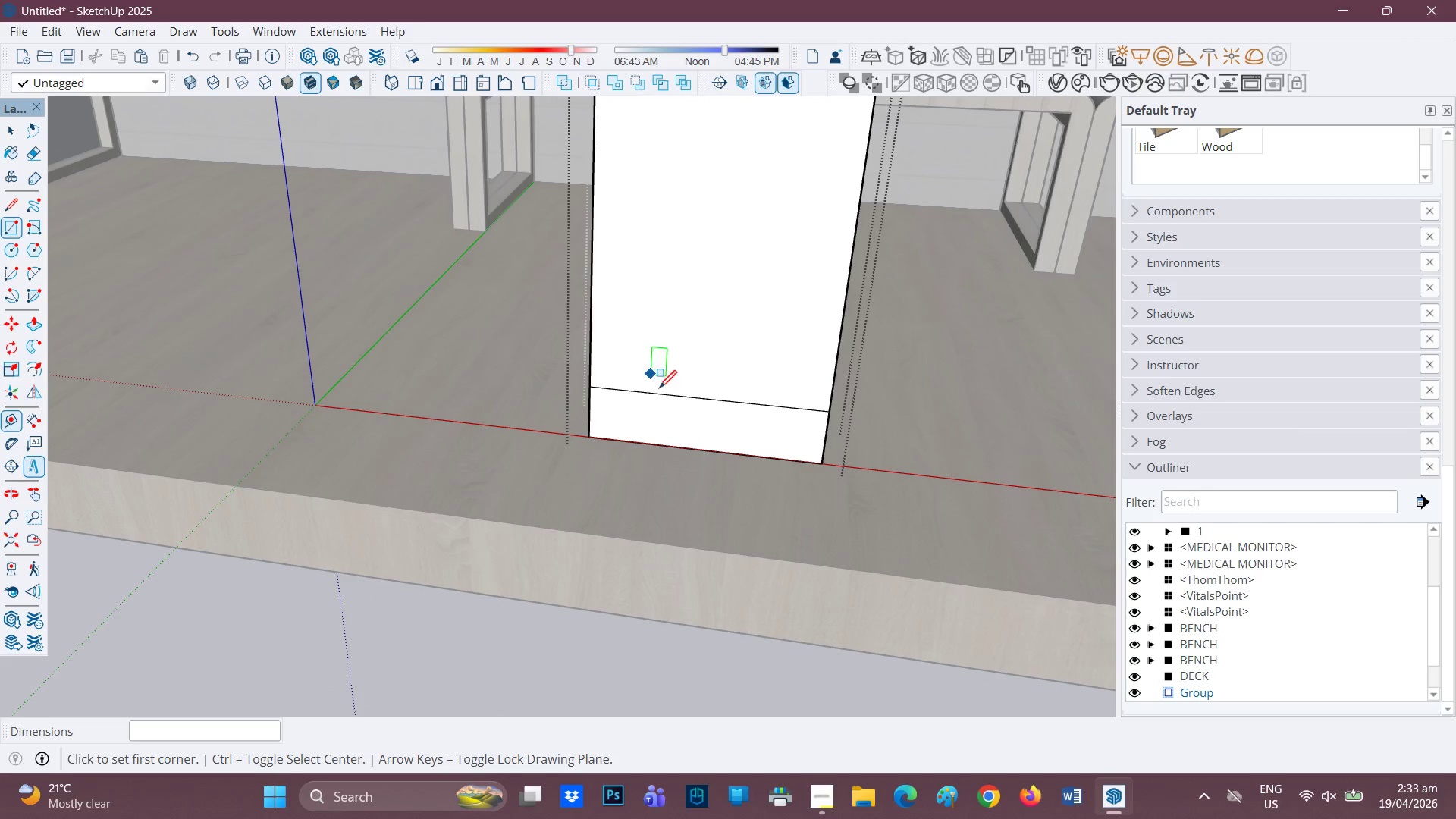 
scroll: coordinate [659, 397], scroll_direction: up, amount: 1.0
 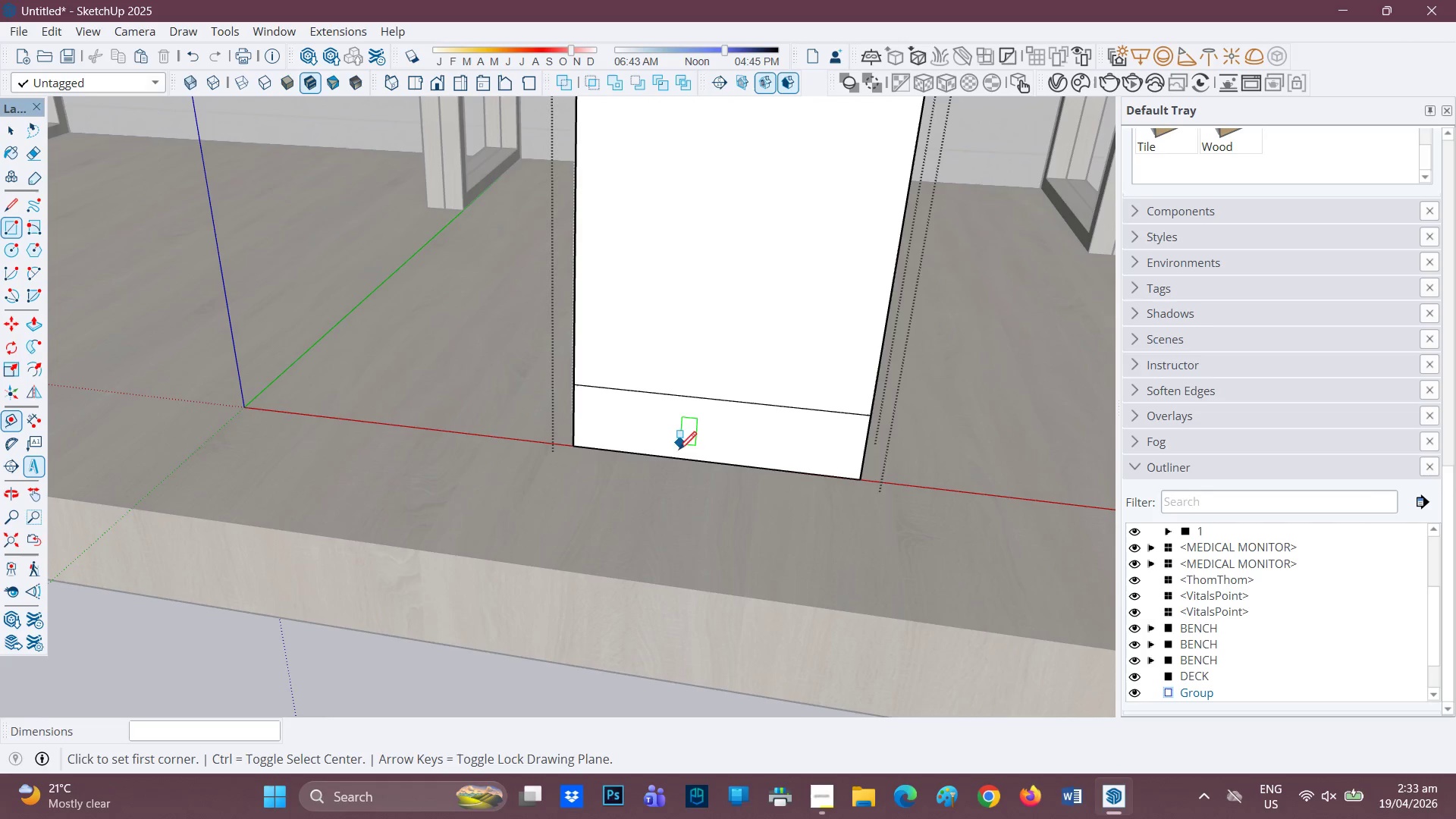 
key(B)
 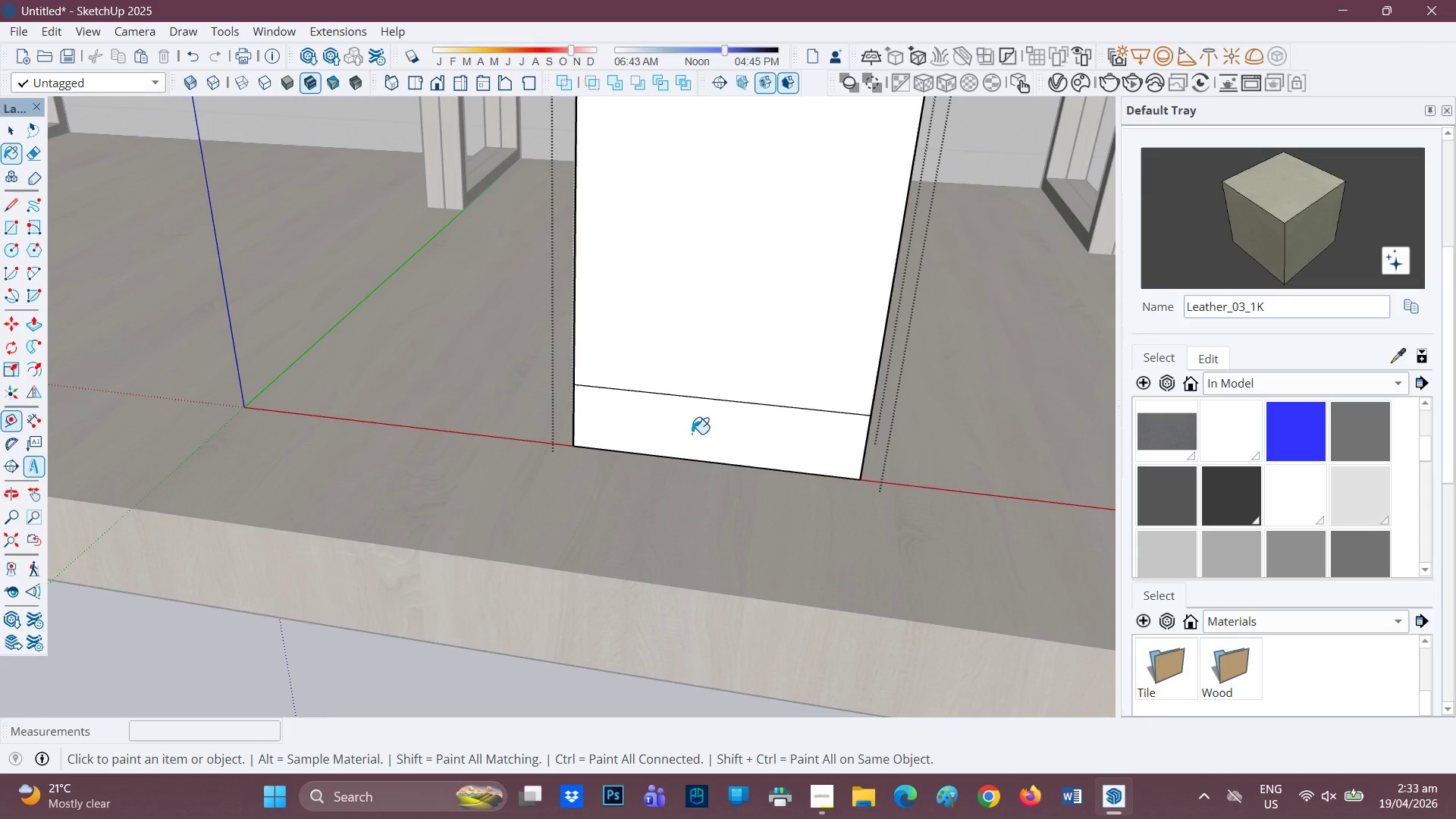 
key(Space)
 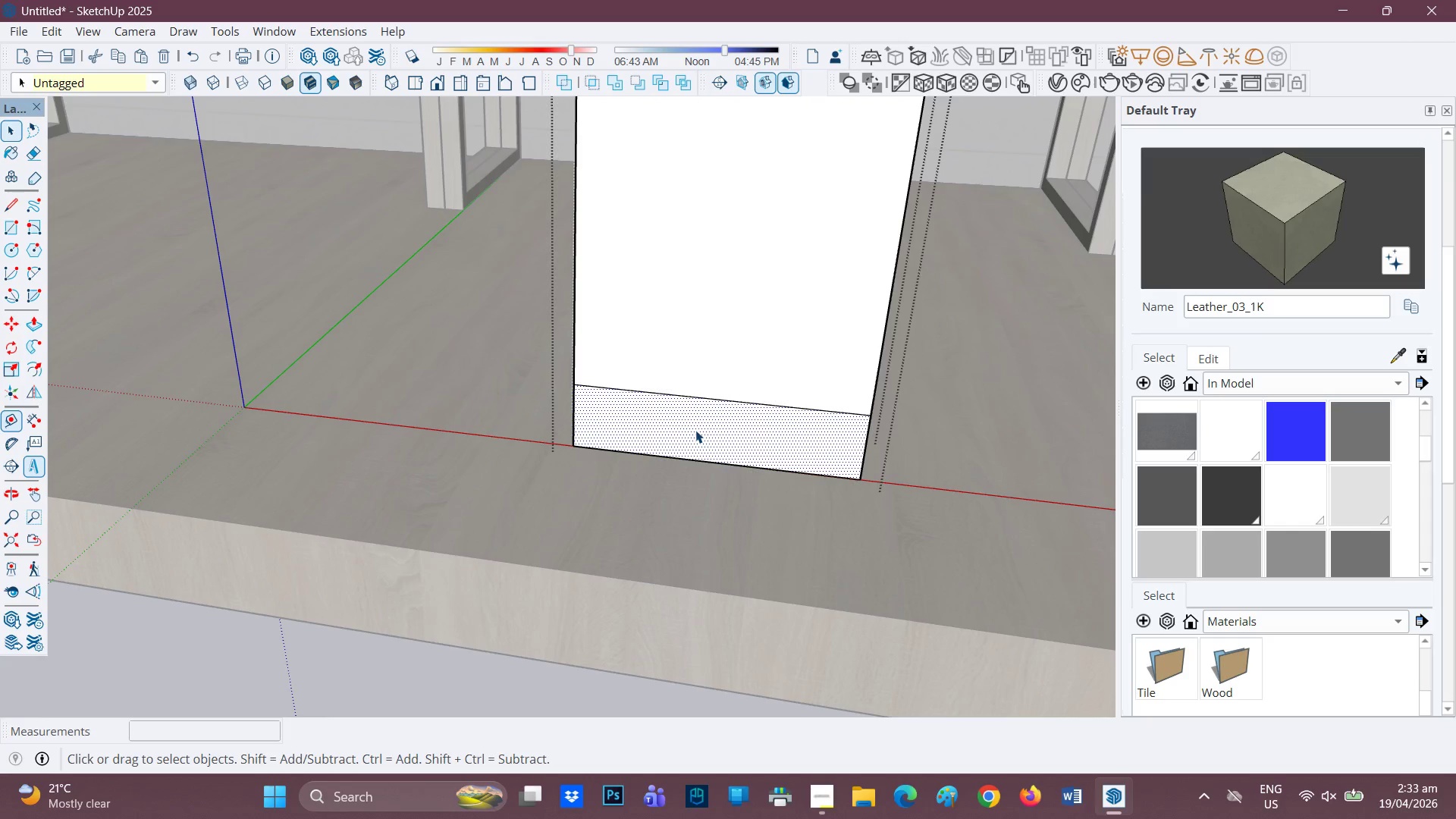 
key(F)
 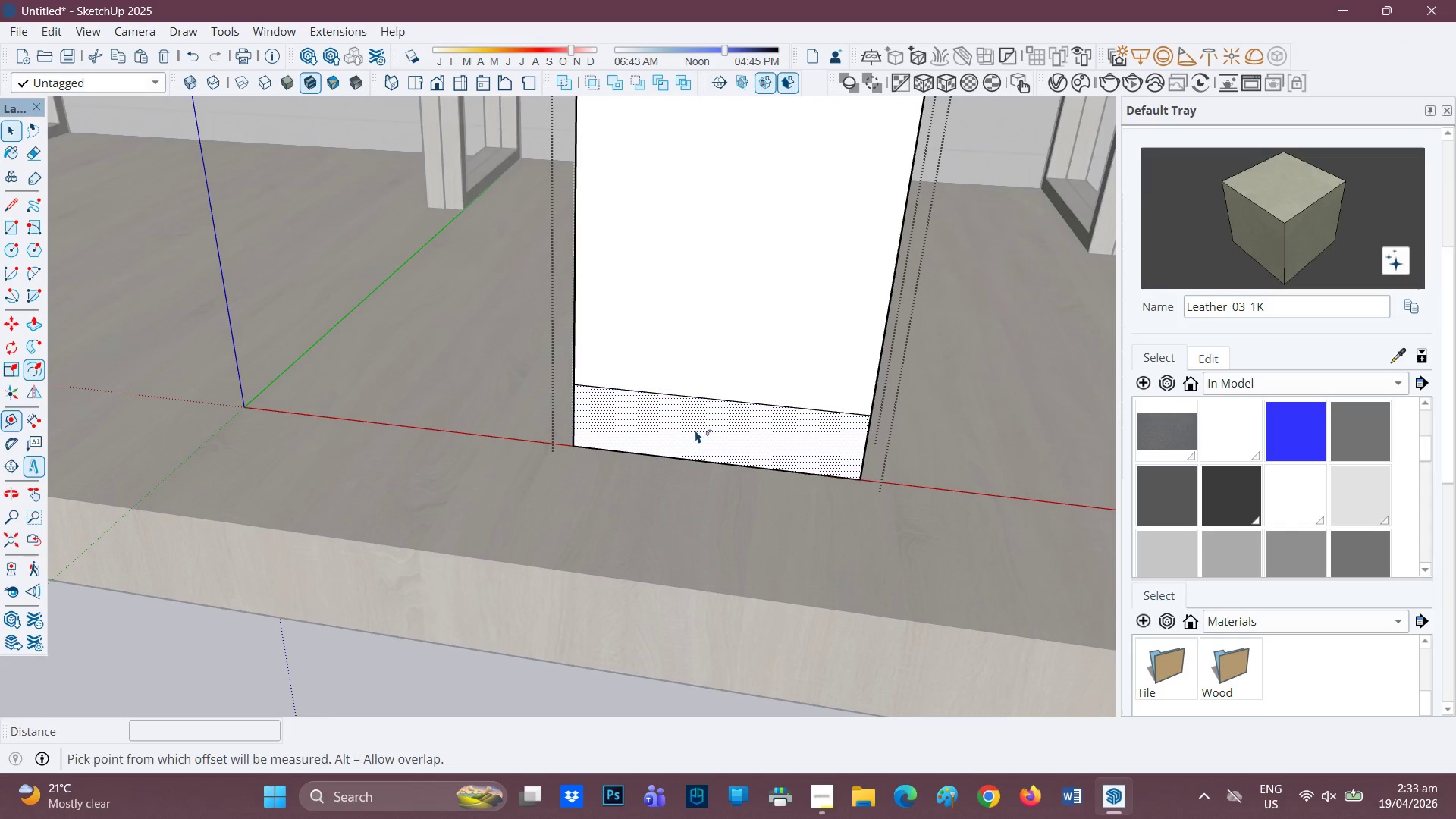 
left_click([695, 430])
 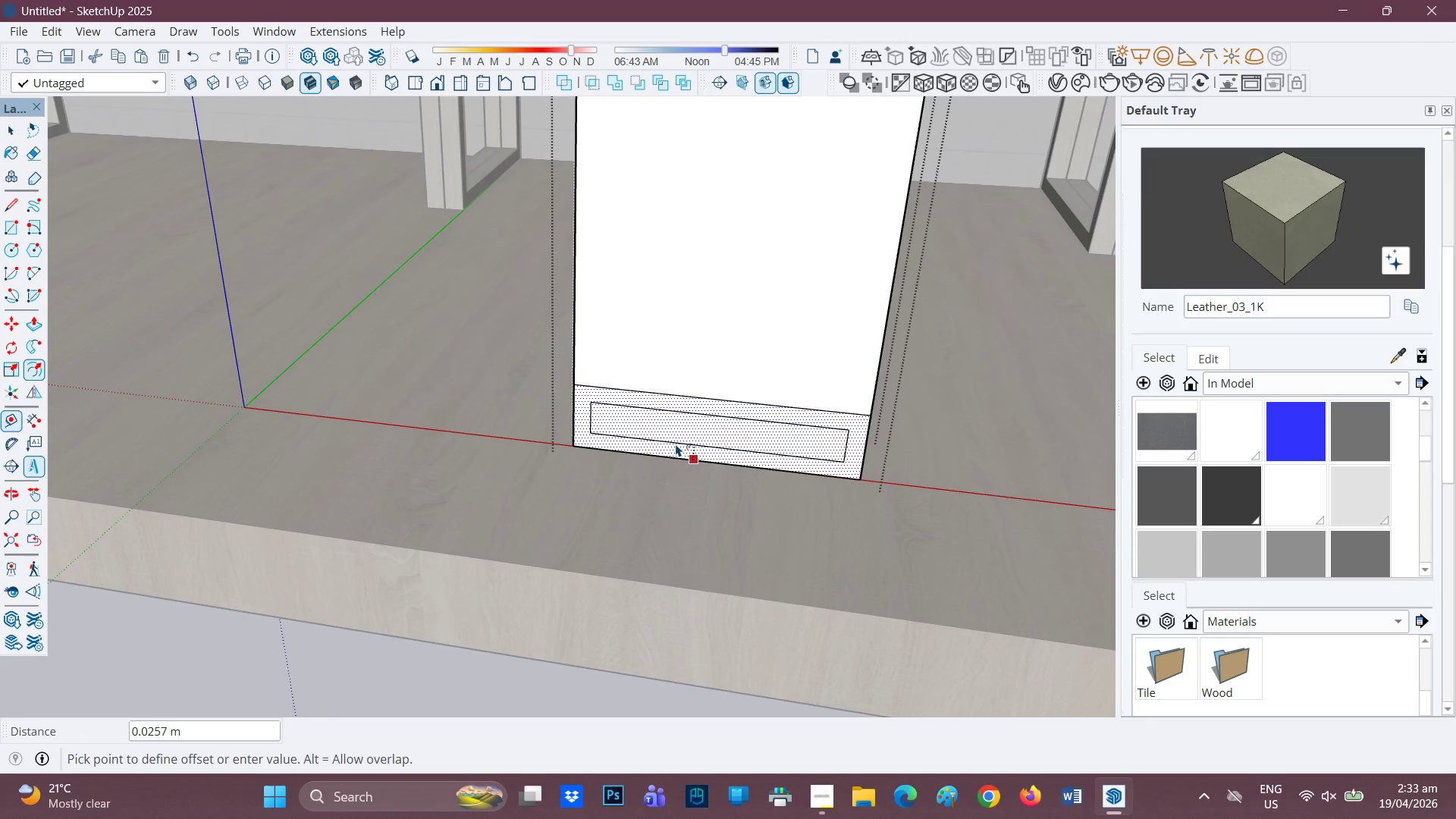 
type(0.02)
 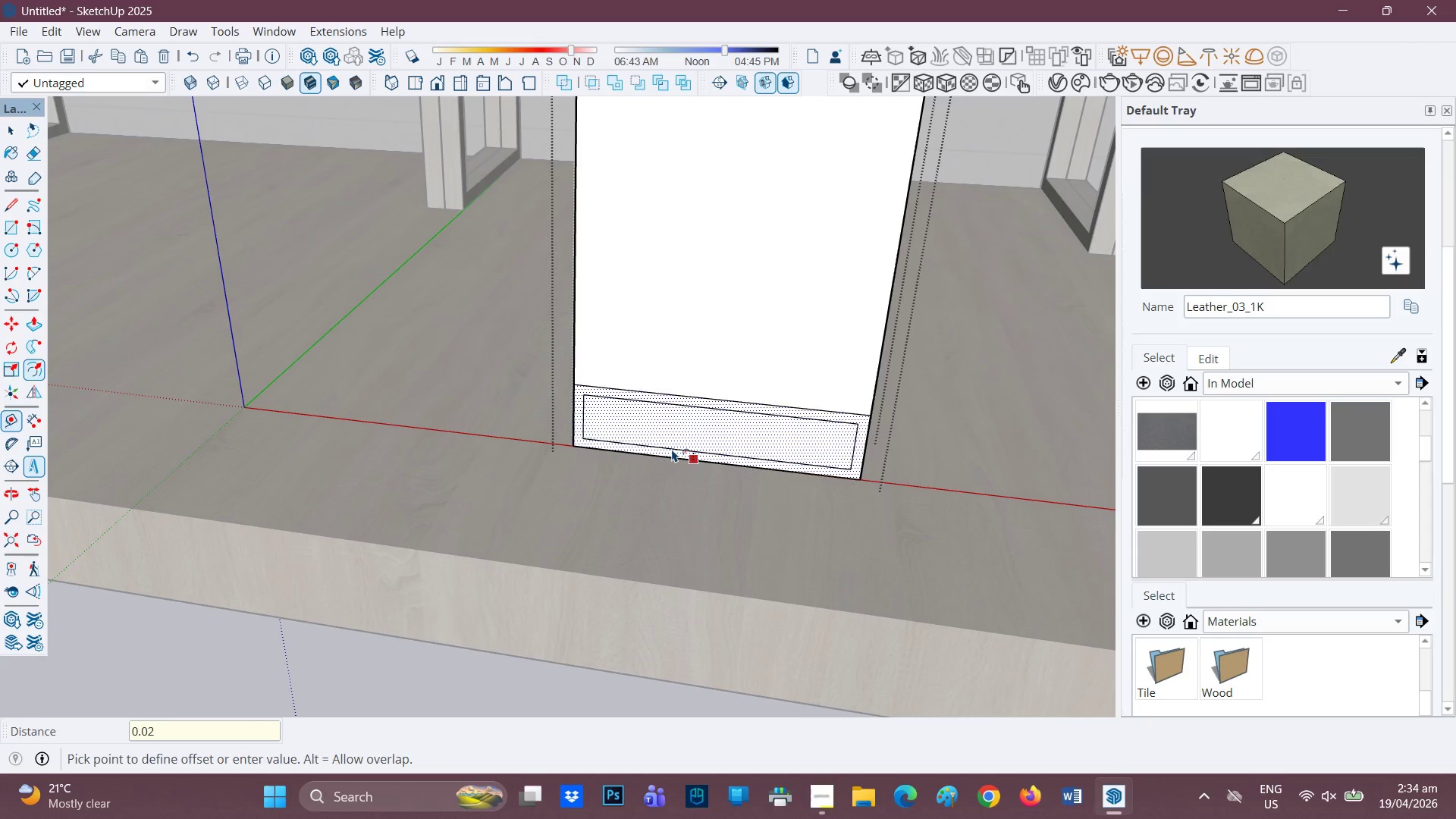 
key(Enter)
 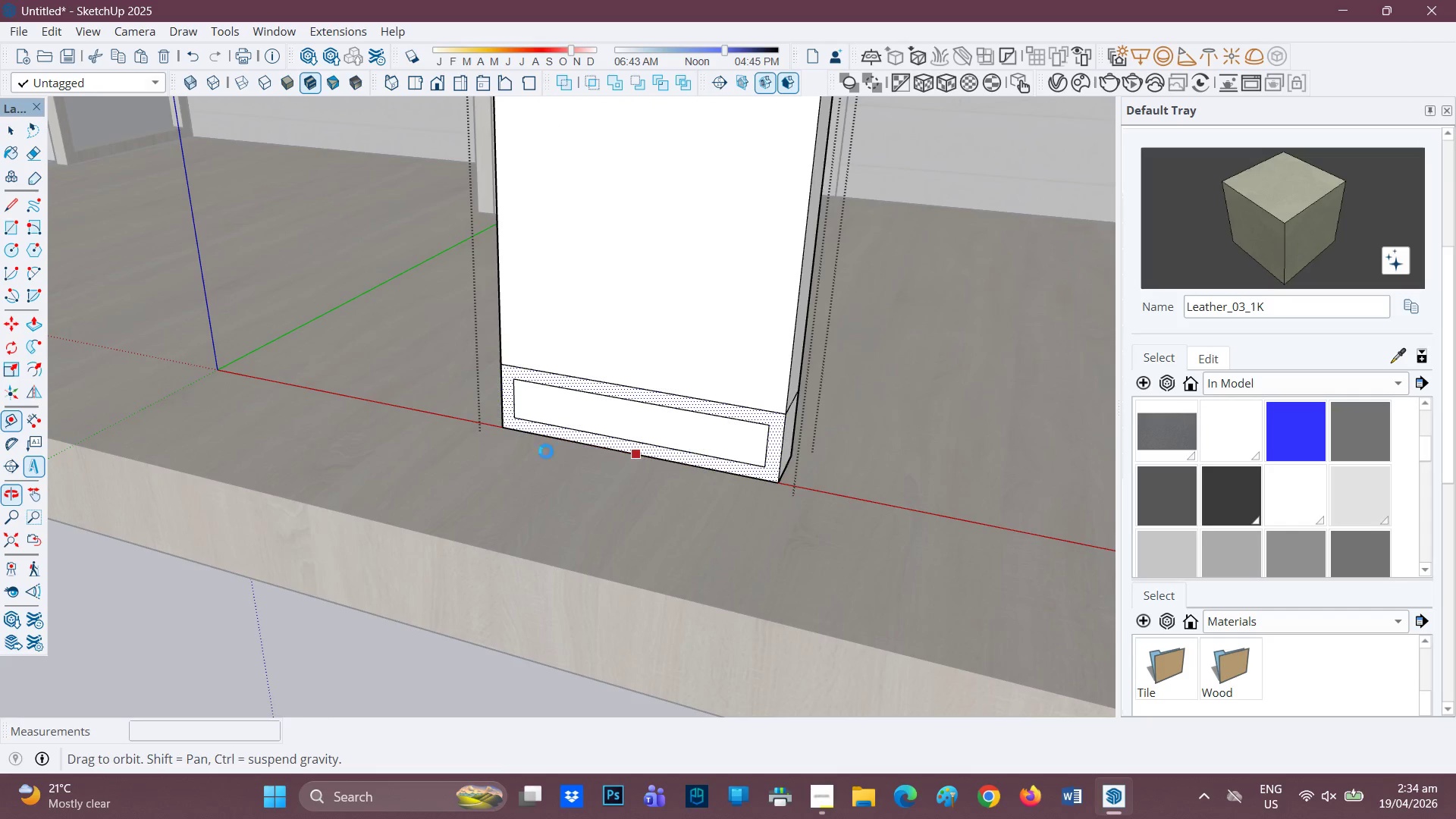 
scroll: coordinate [580, 389], scroll_direction: none, amount: 0.0
 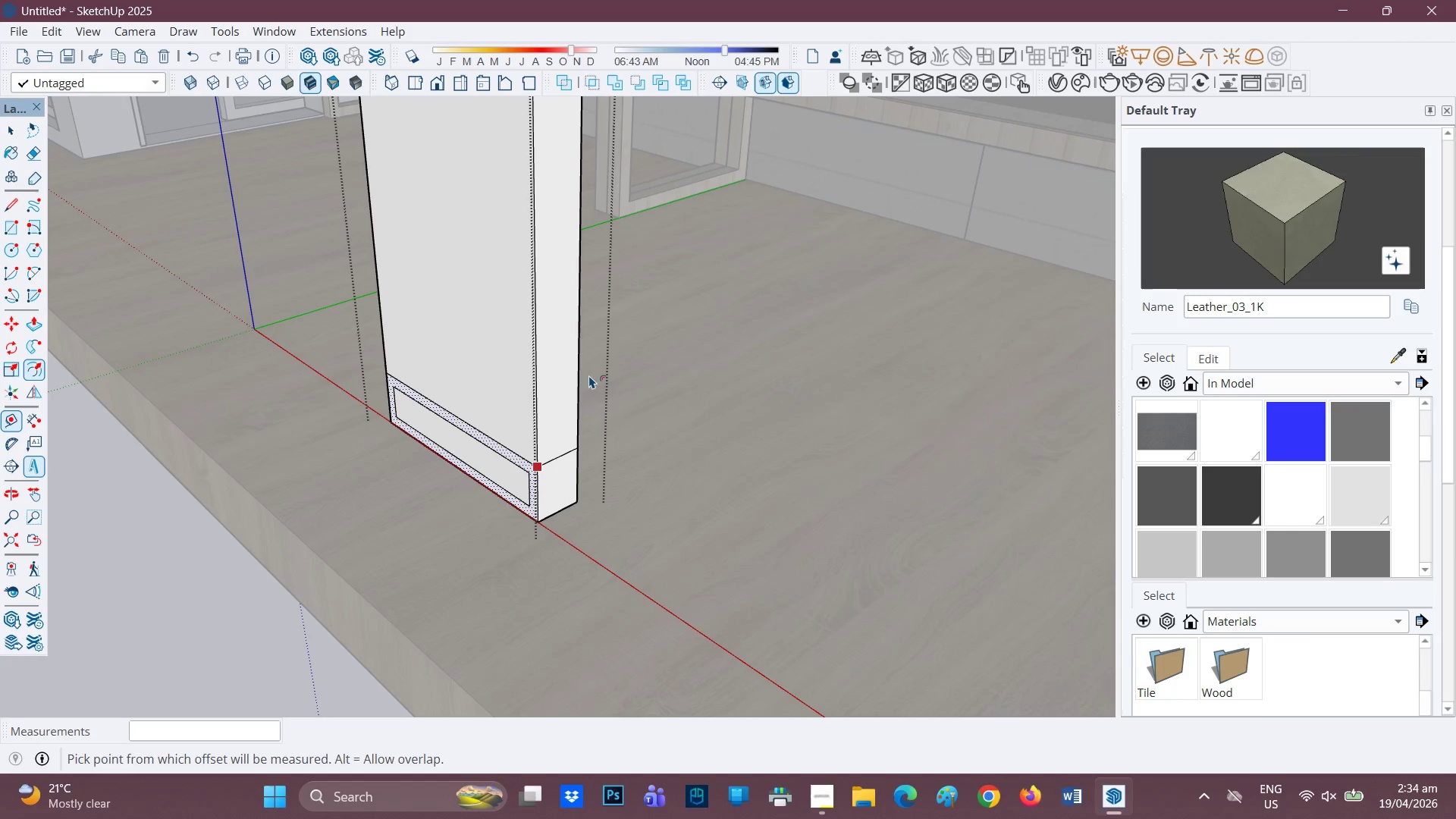 
scroll: coordinate [269, 457], scroll_direction: up, amount: 3.0
 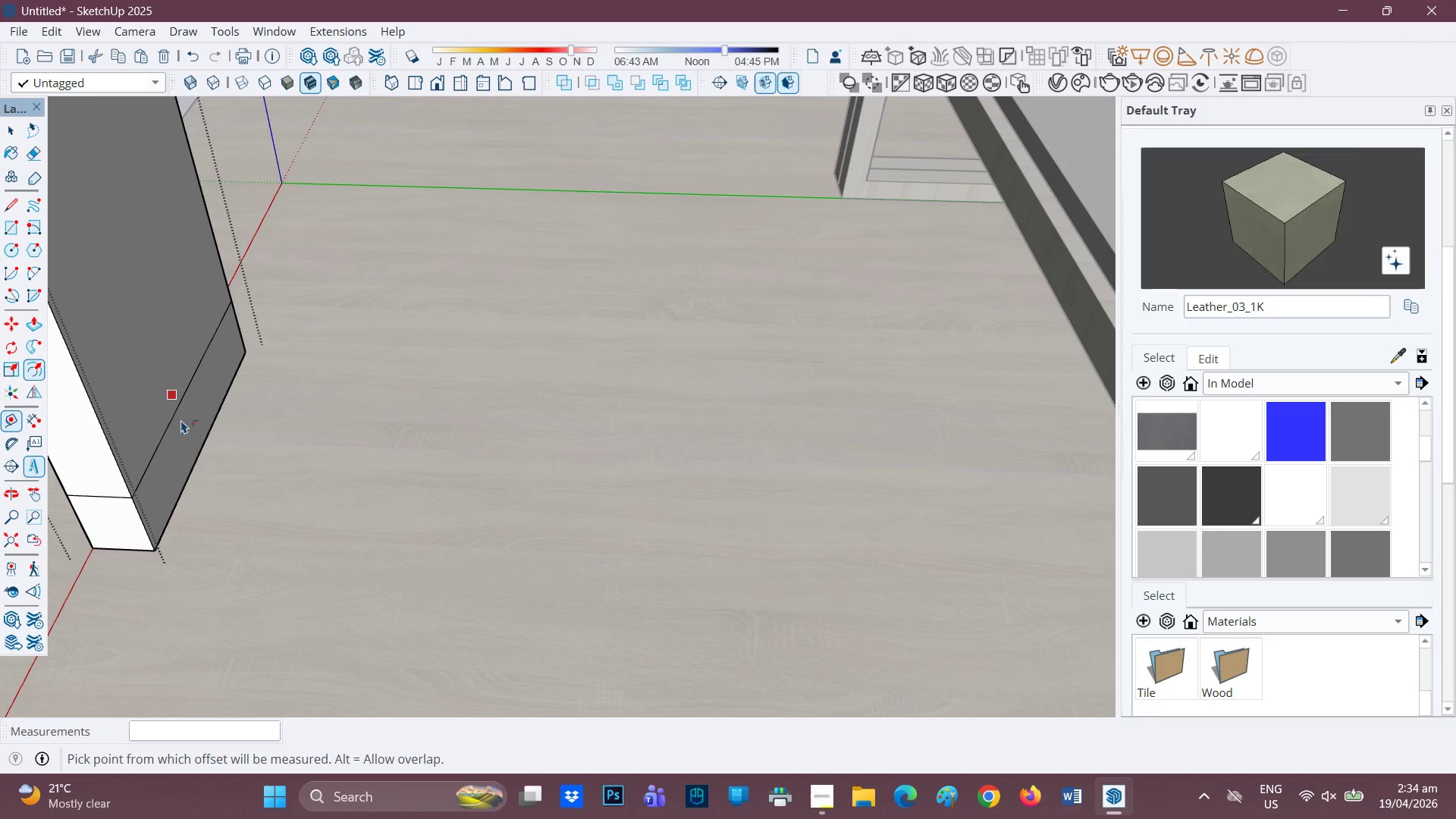 
left_click([181, 426])
 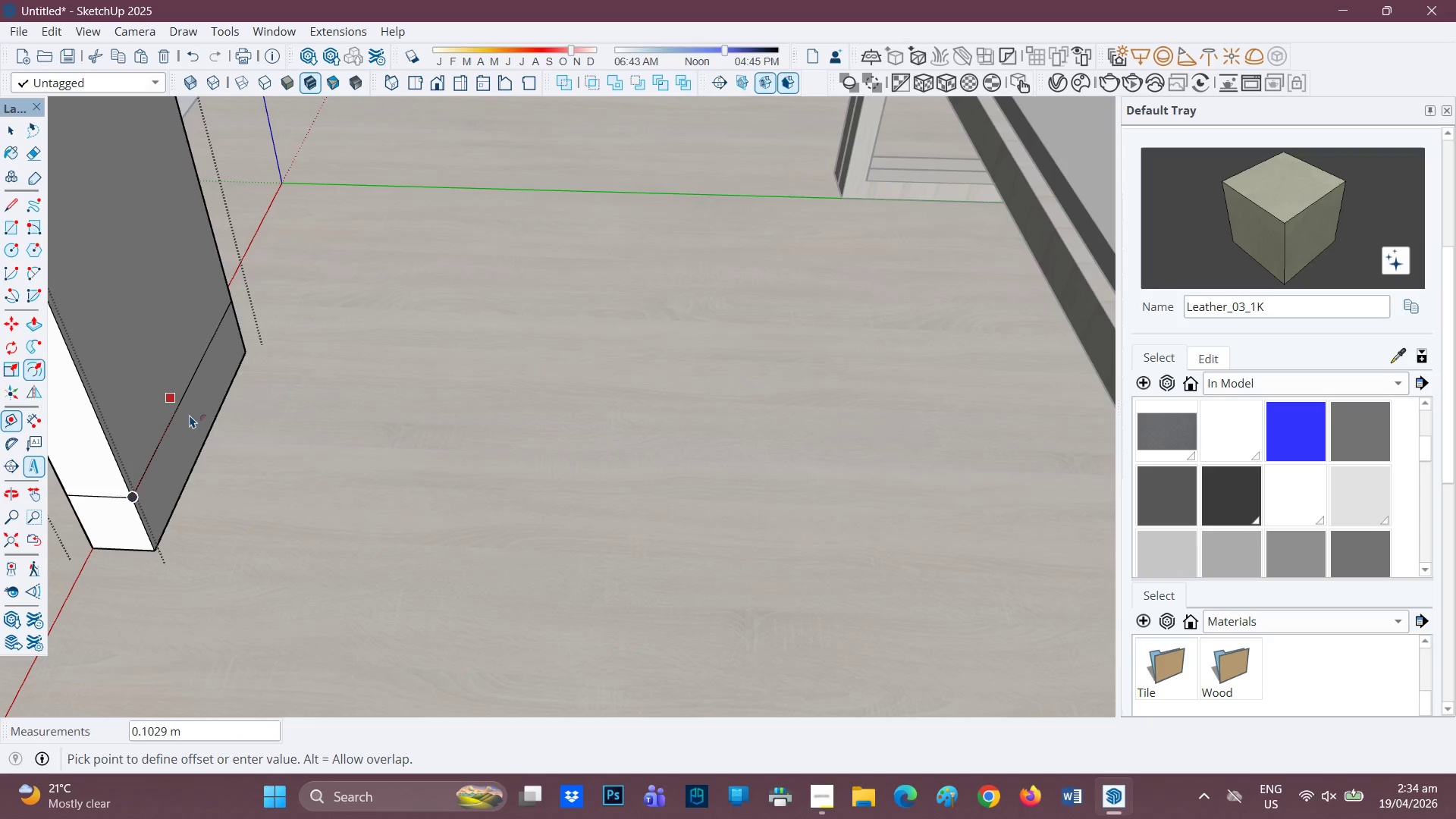 
key(Space)
 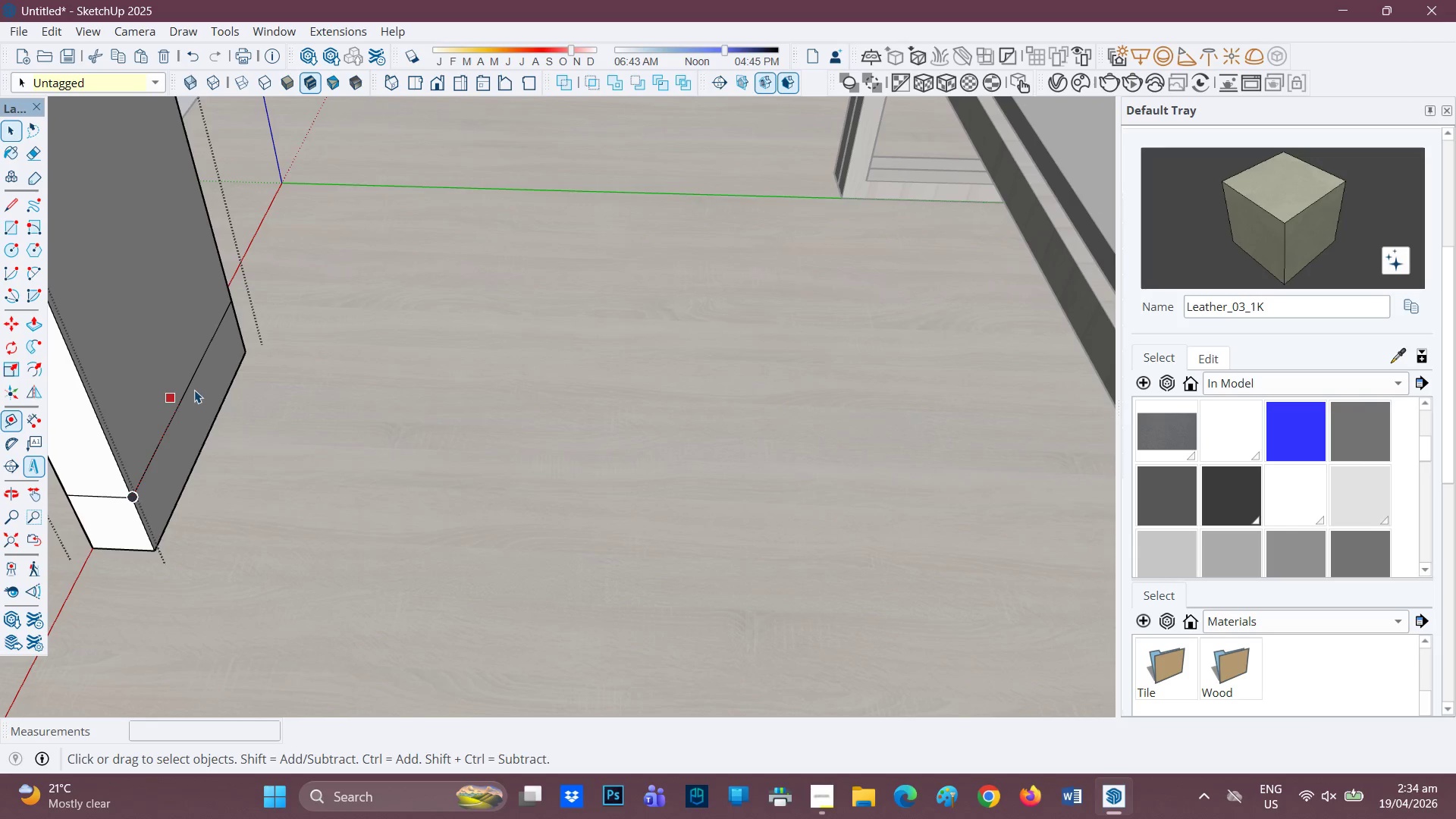 
left_click([194, 390])
 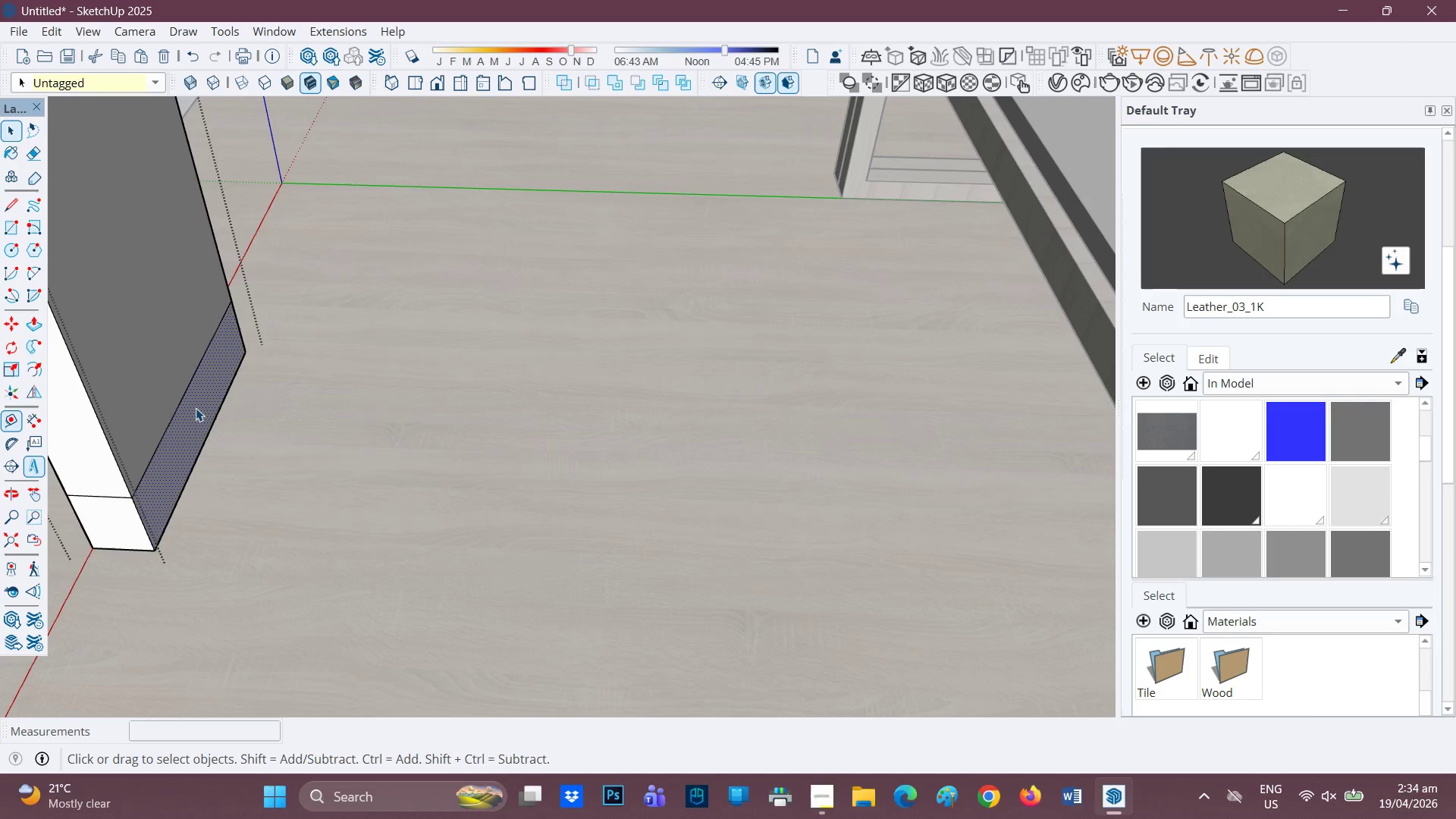 
key(F)
 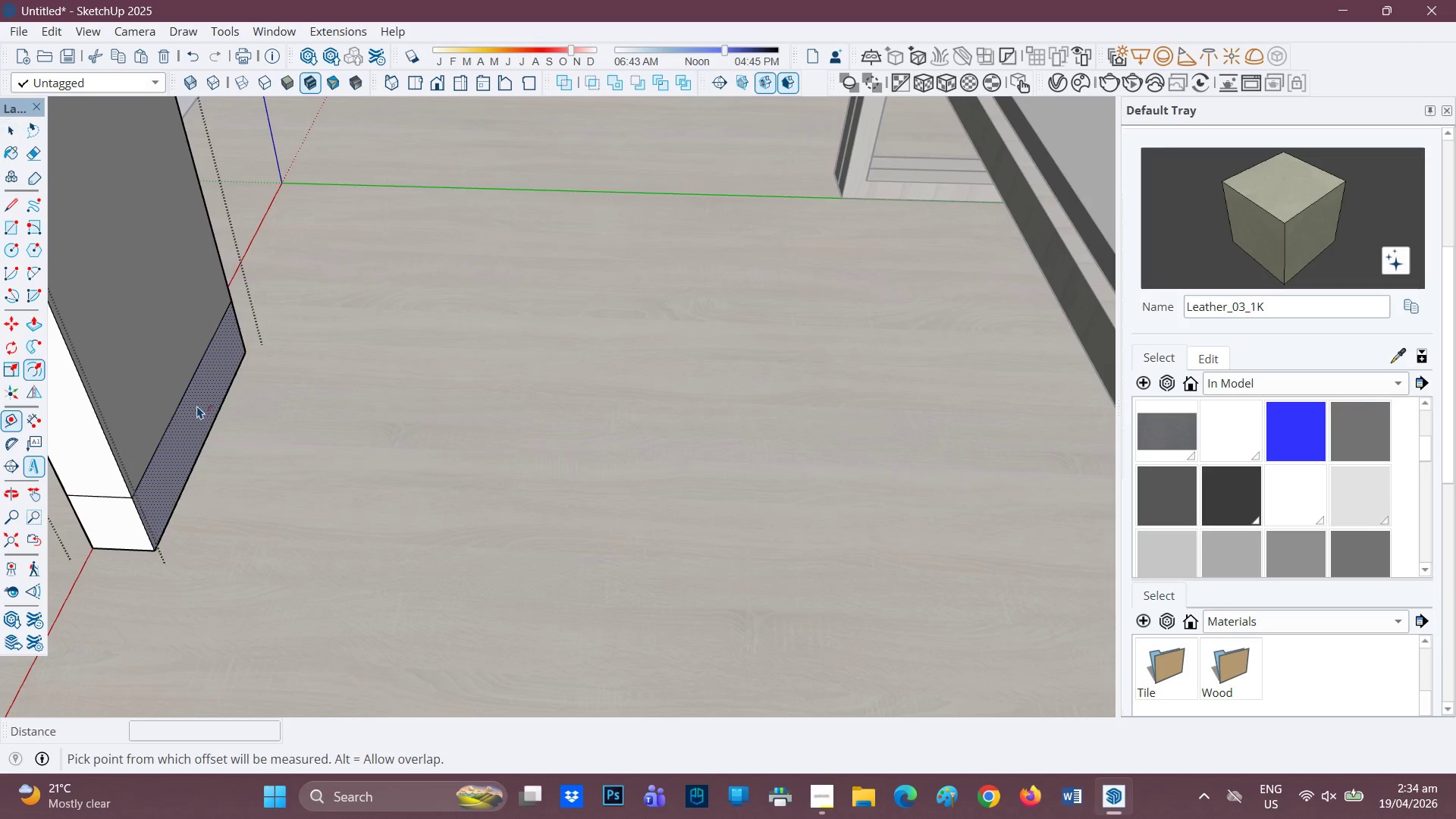 
left_click([197, 406])
 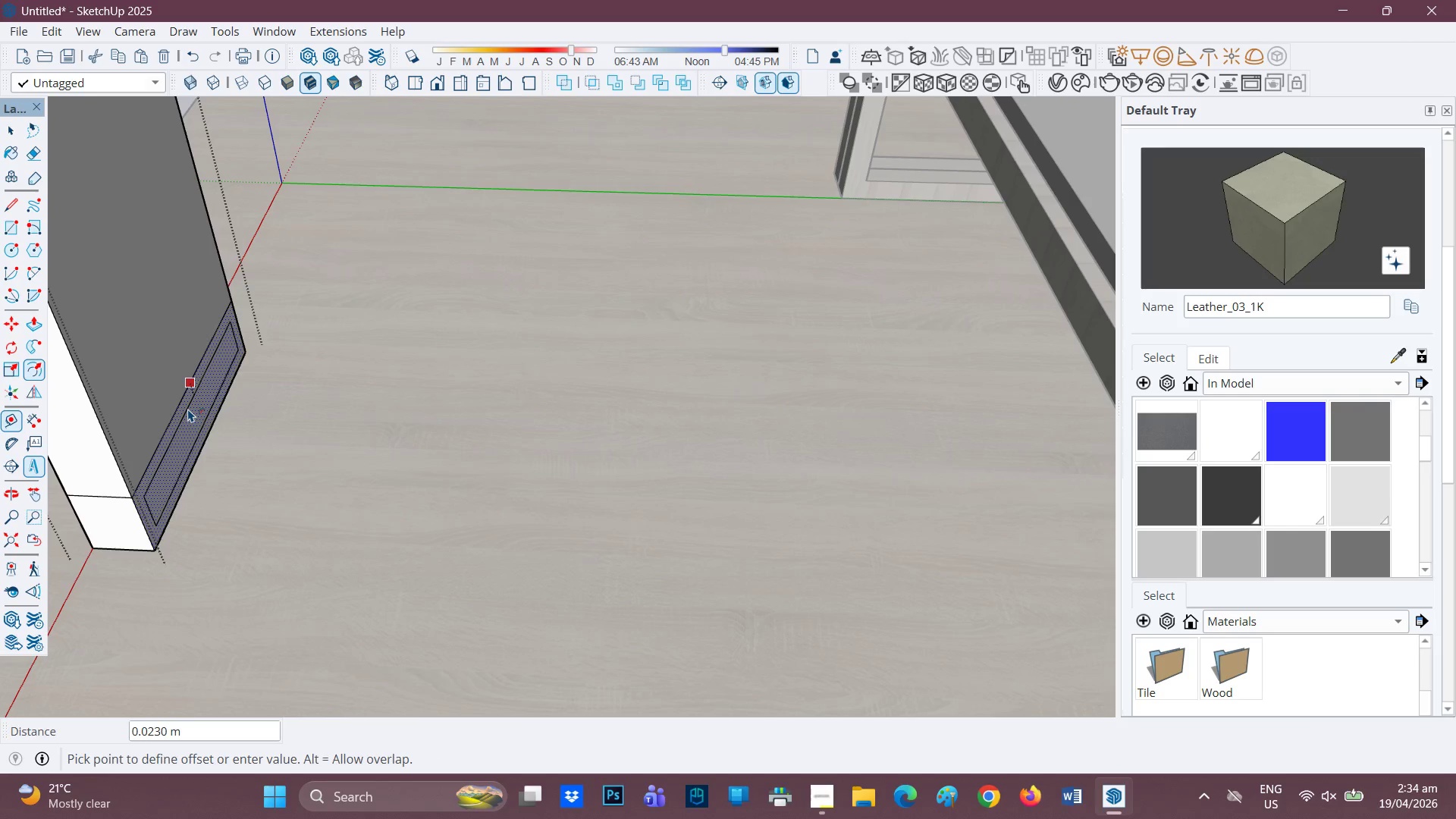 
type(0.02)
 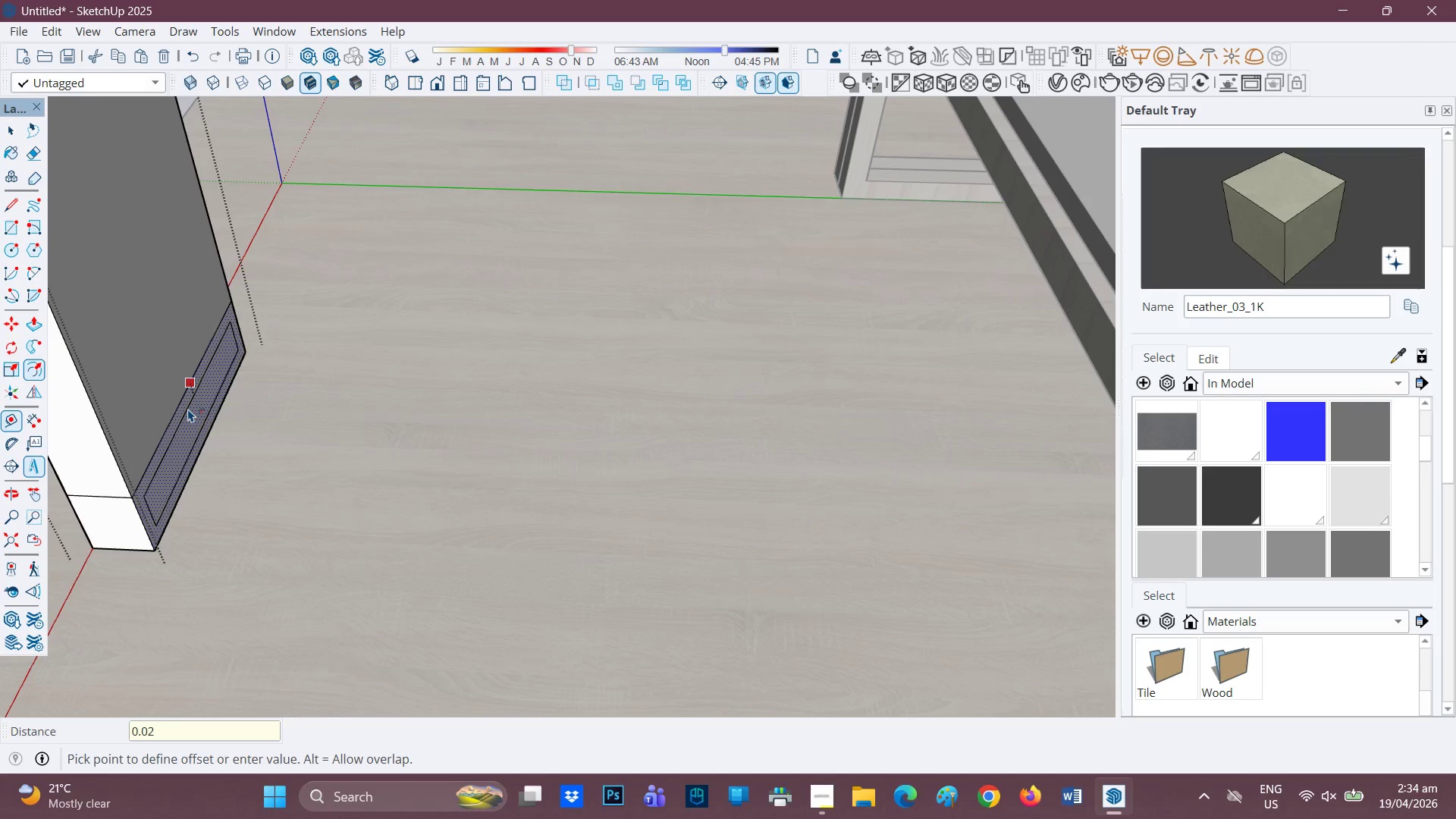 
key(Enter)
 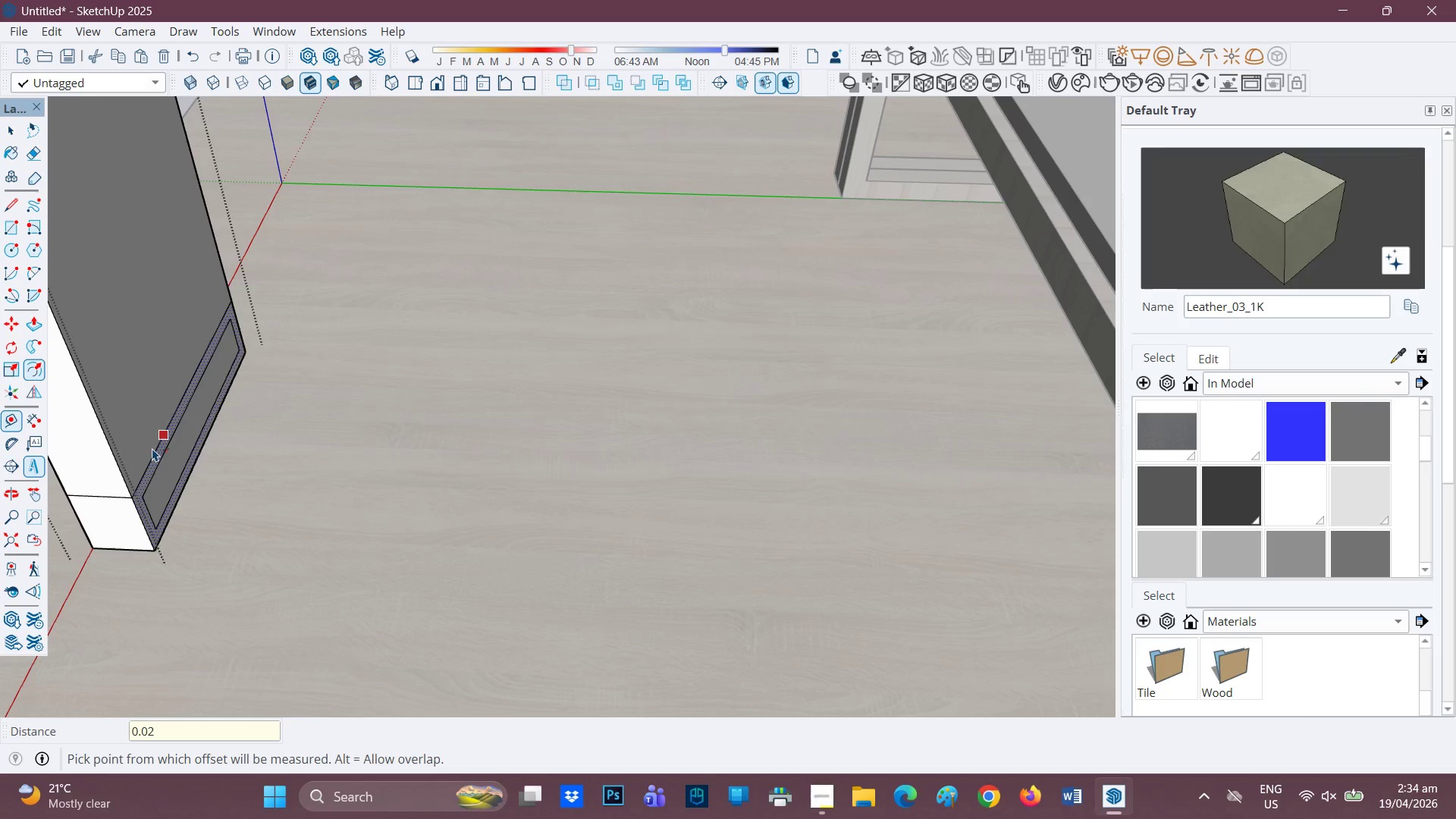 
scroll: coordinate [146, 453], scroll_direction: down, amount: 1.0
 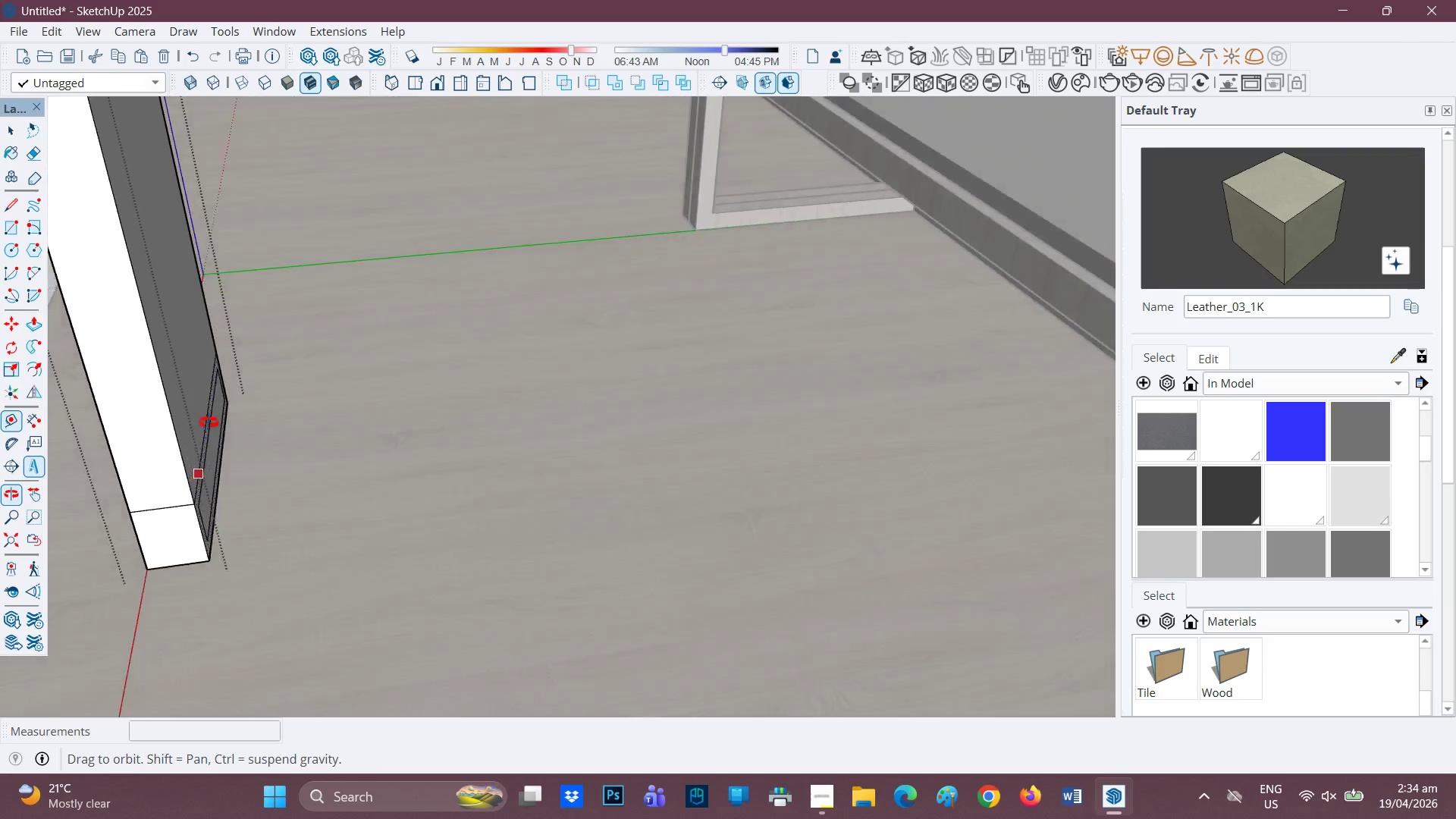 
key(Space)
 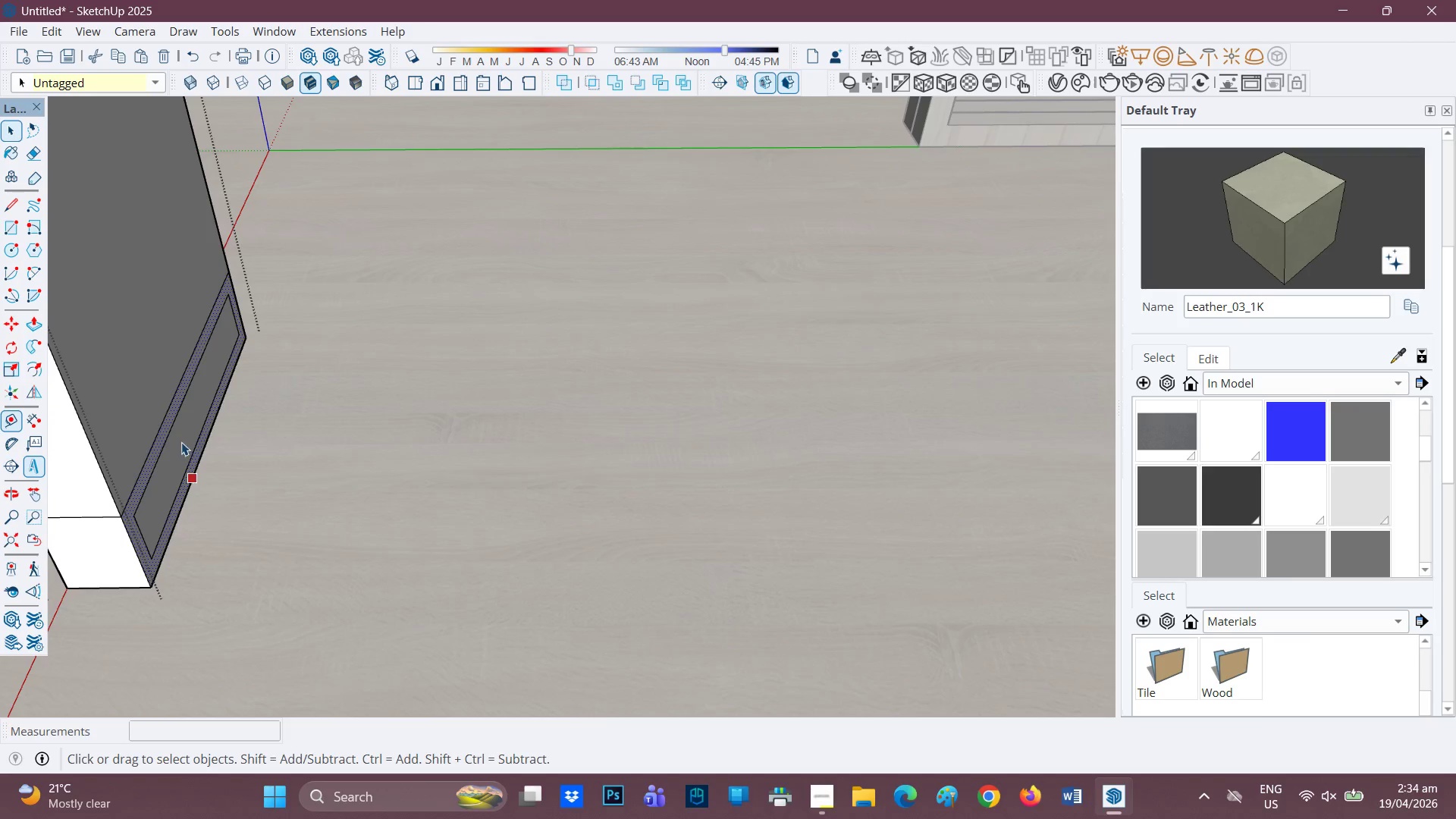 
scroll: coordinate [164, 444], scroll_direction: up, amount: 5.0
 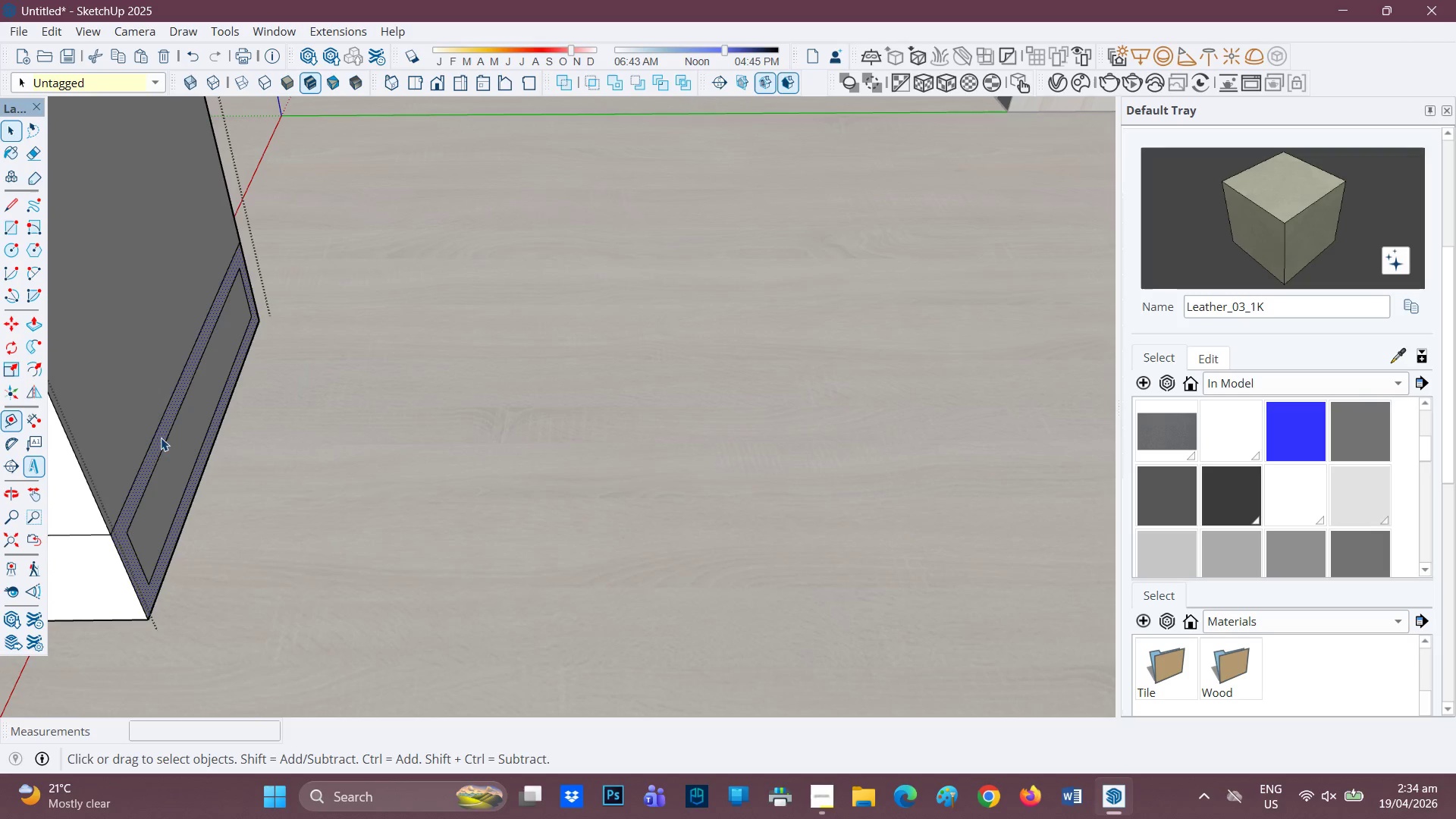 
key(P)
 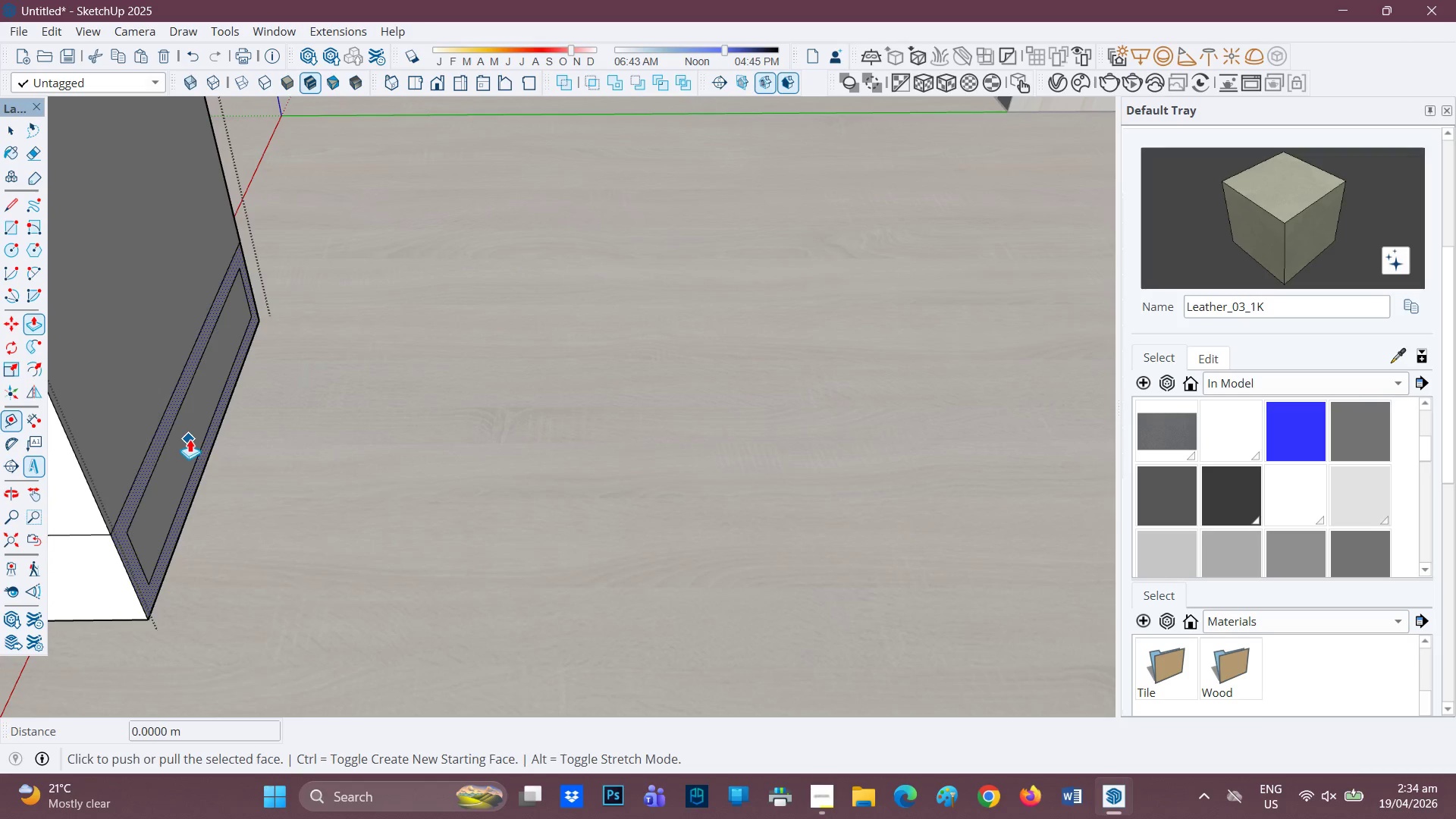 
key(Space)
 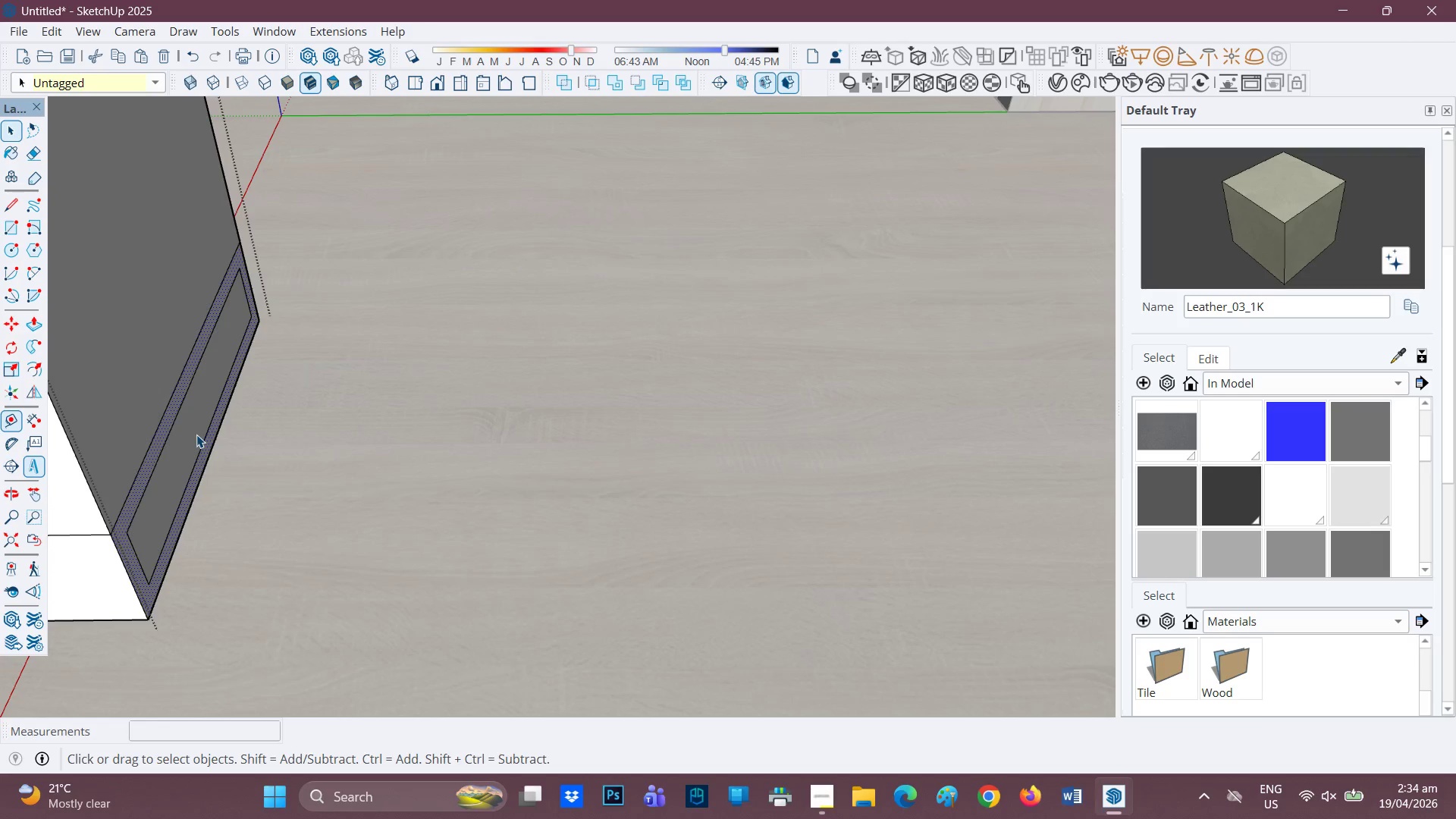 
left_click([196, 435])
 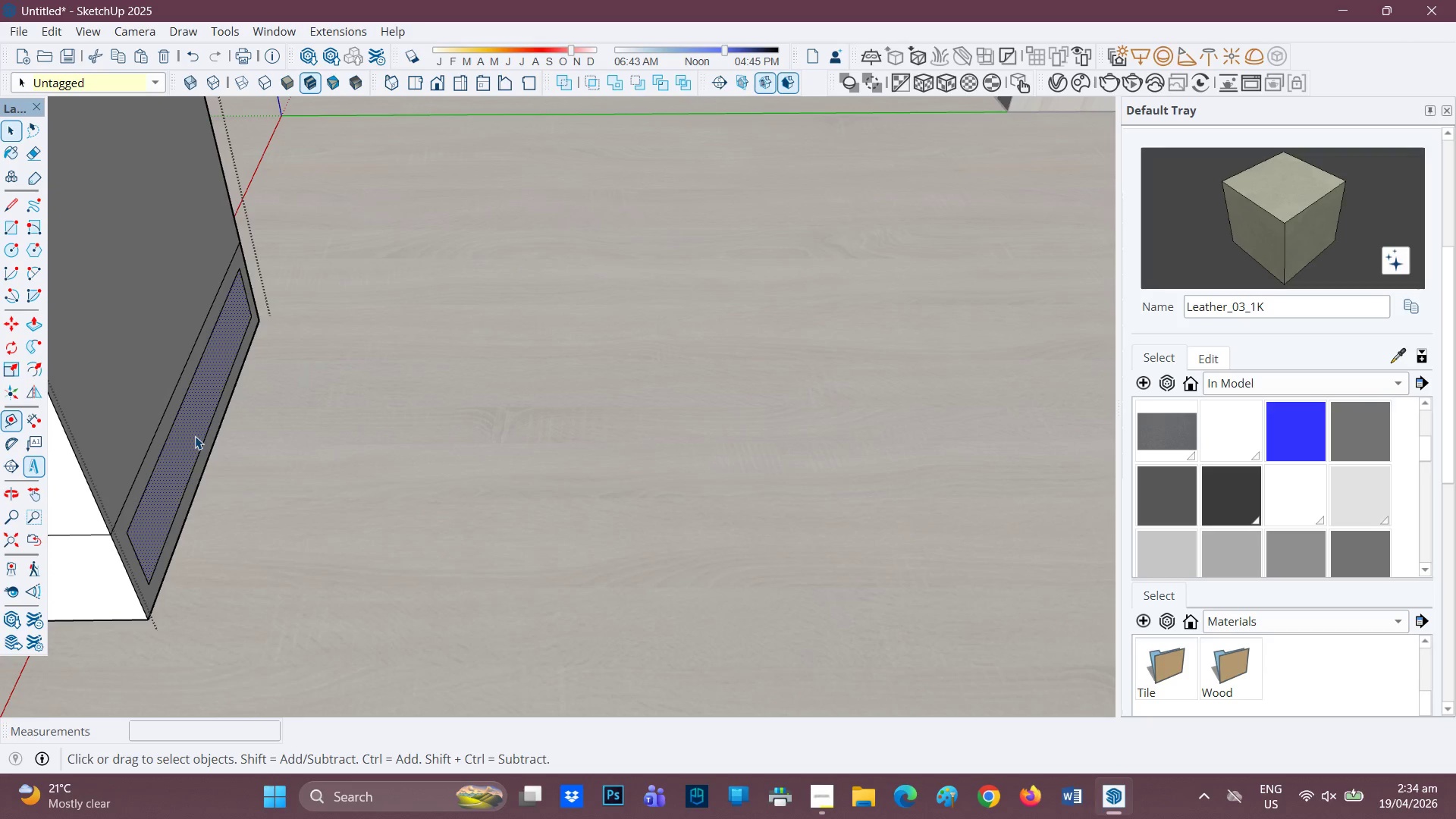 
key(P)
 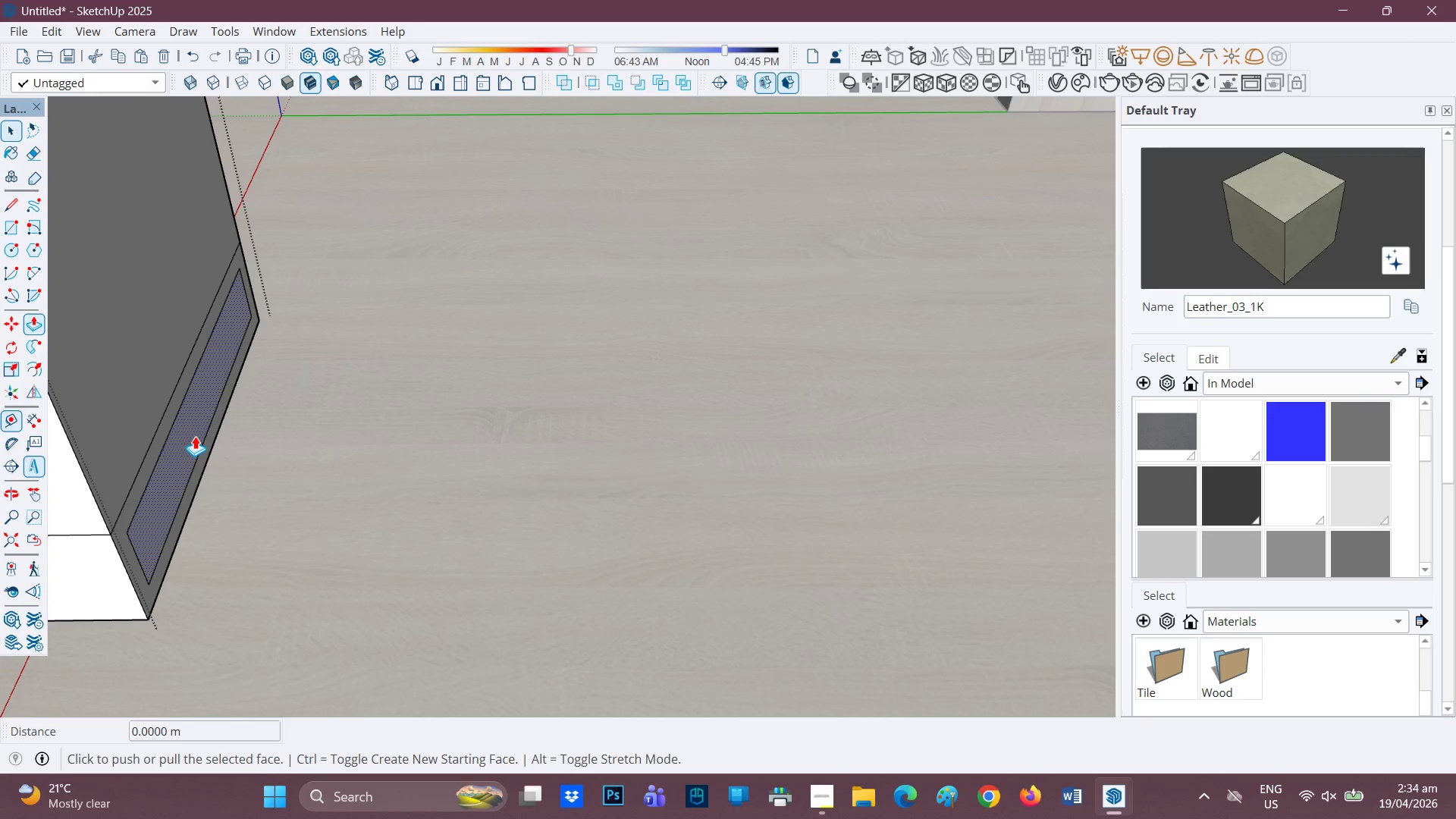 
left_click([195, 436])
 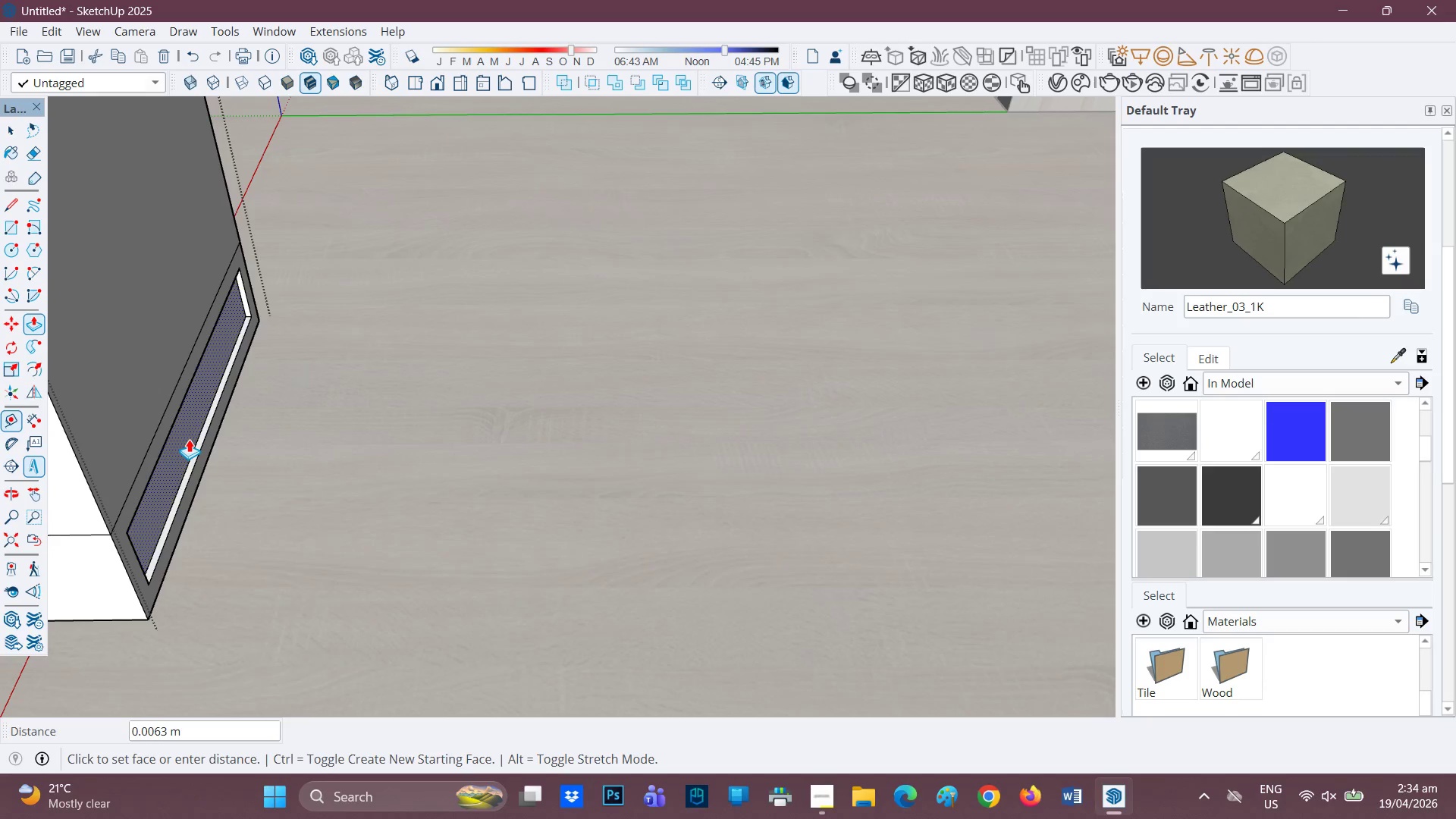 
type(0.01)
 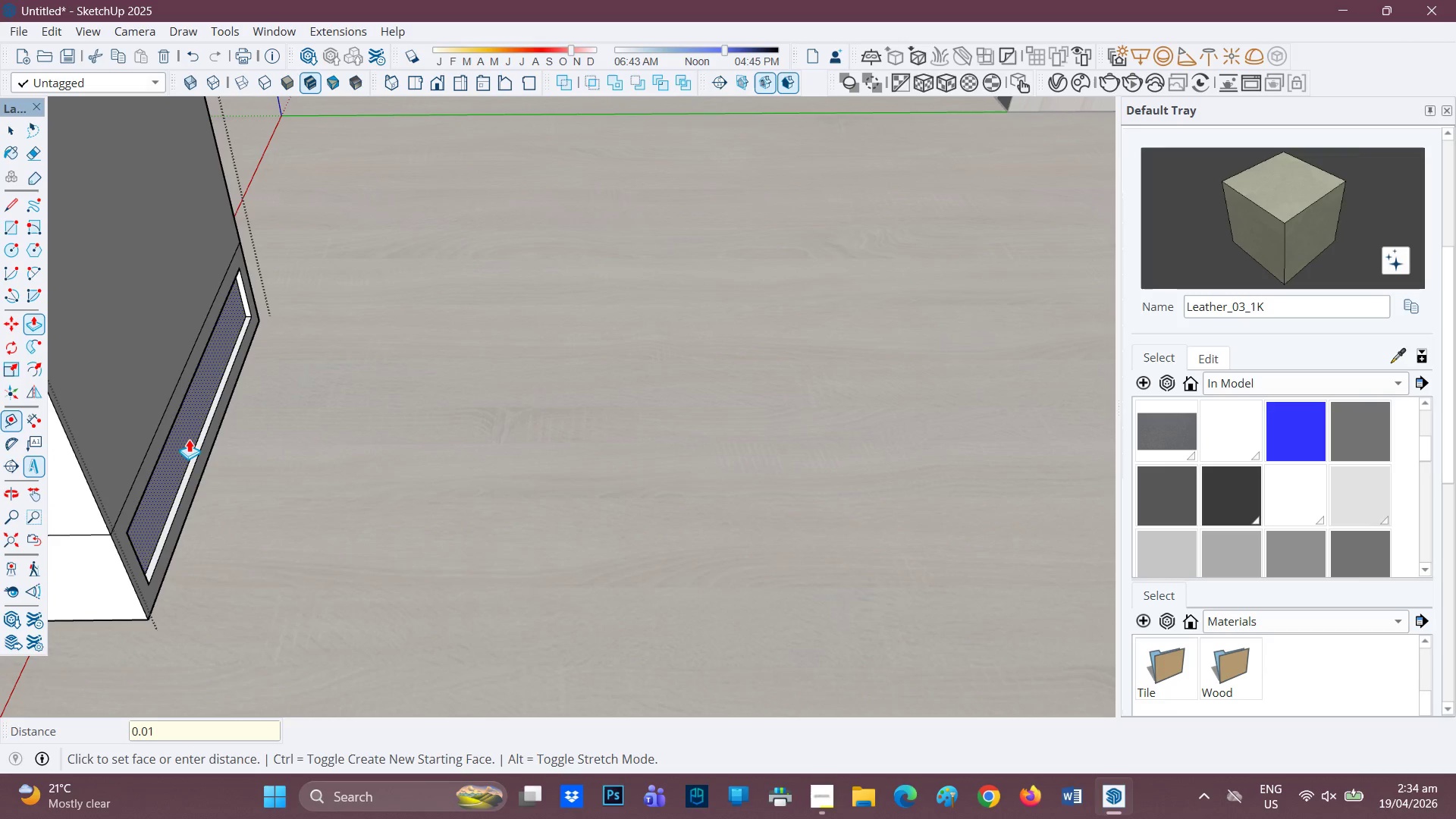 
key(Enter)
 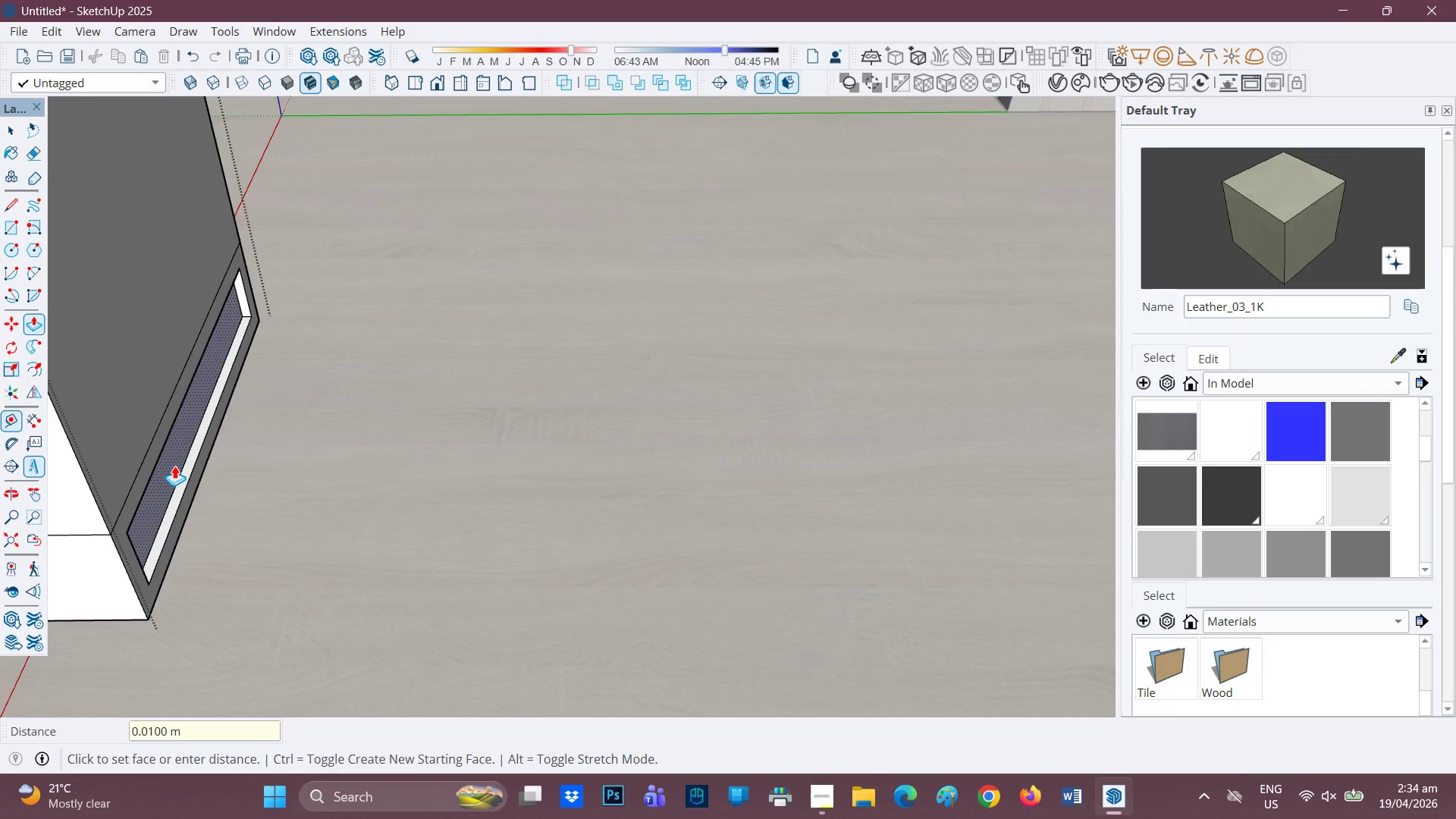 
scroll: coordinate [172, 467], scroll_direction: down, amount: 1.0
 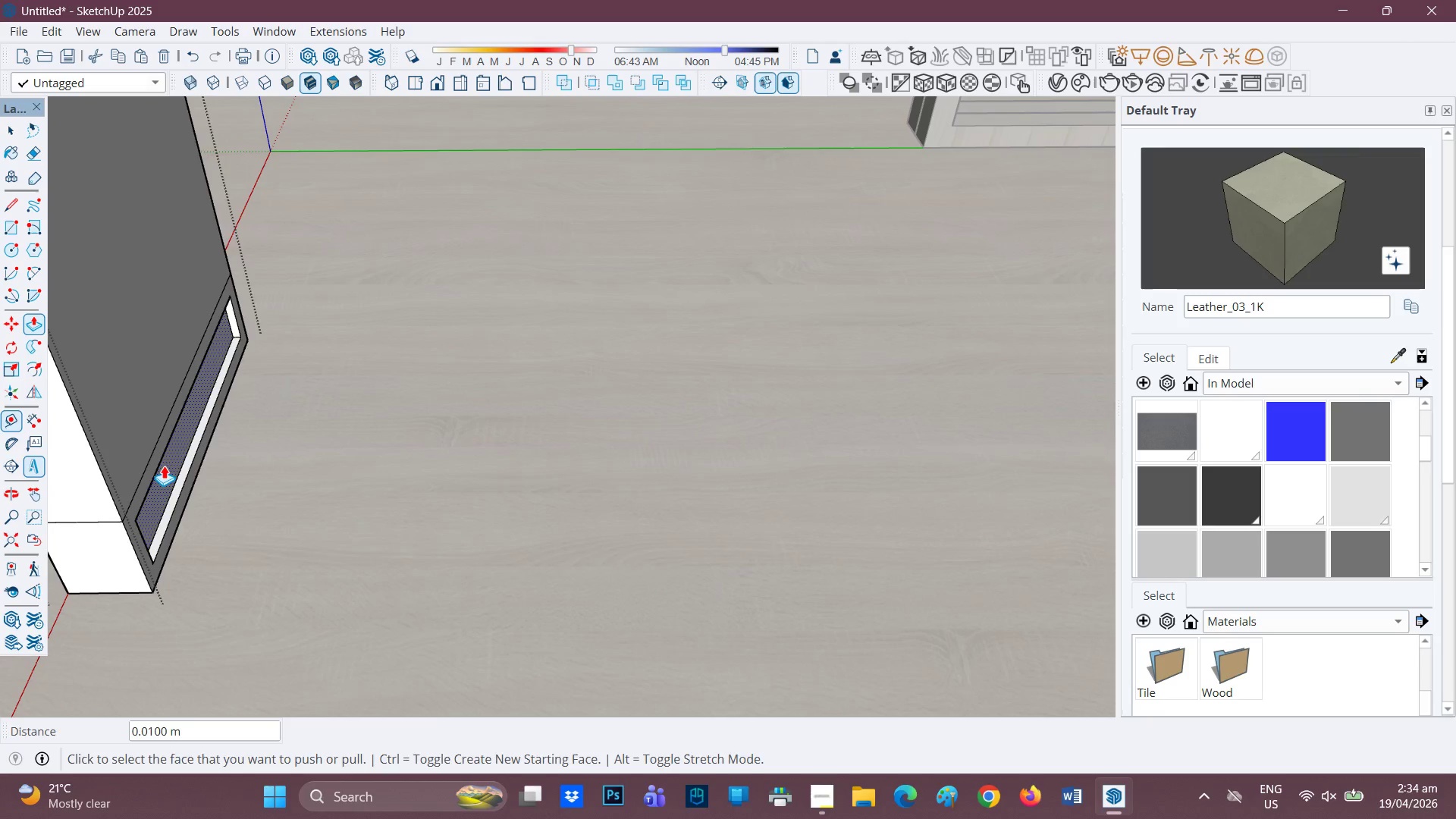 
key(H)
 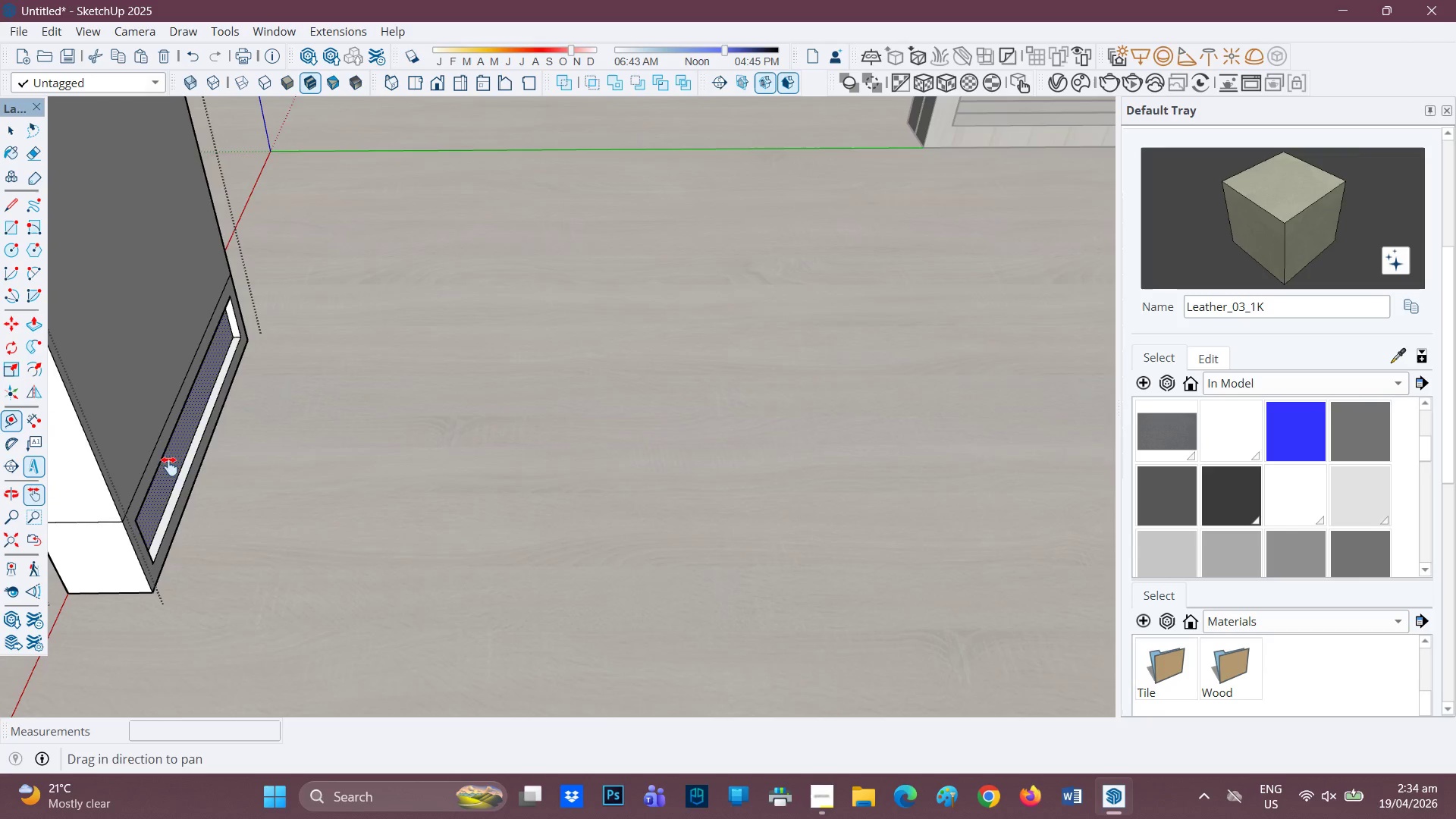 
left_click_drag(start_coordinate=[165, 466], to_coordinate=[494, 460])
 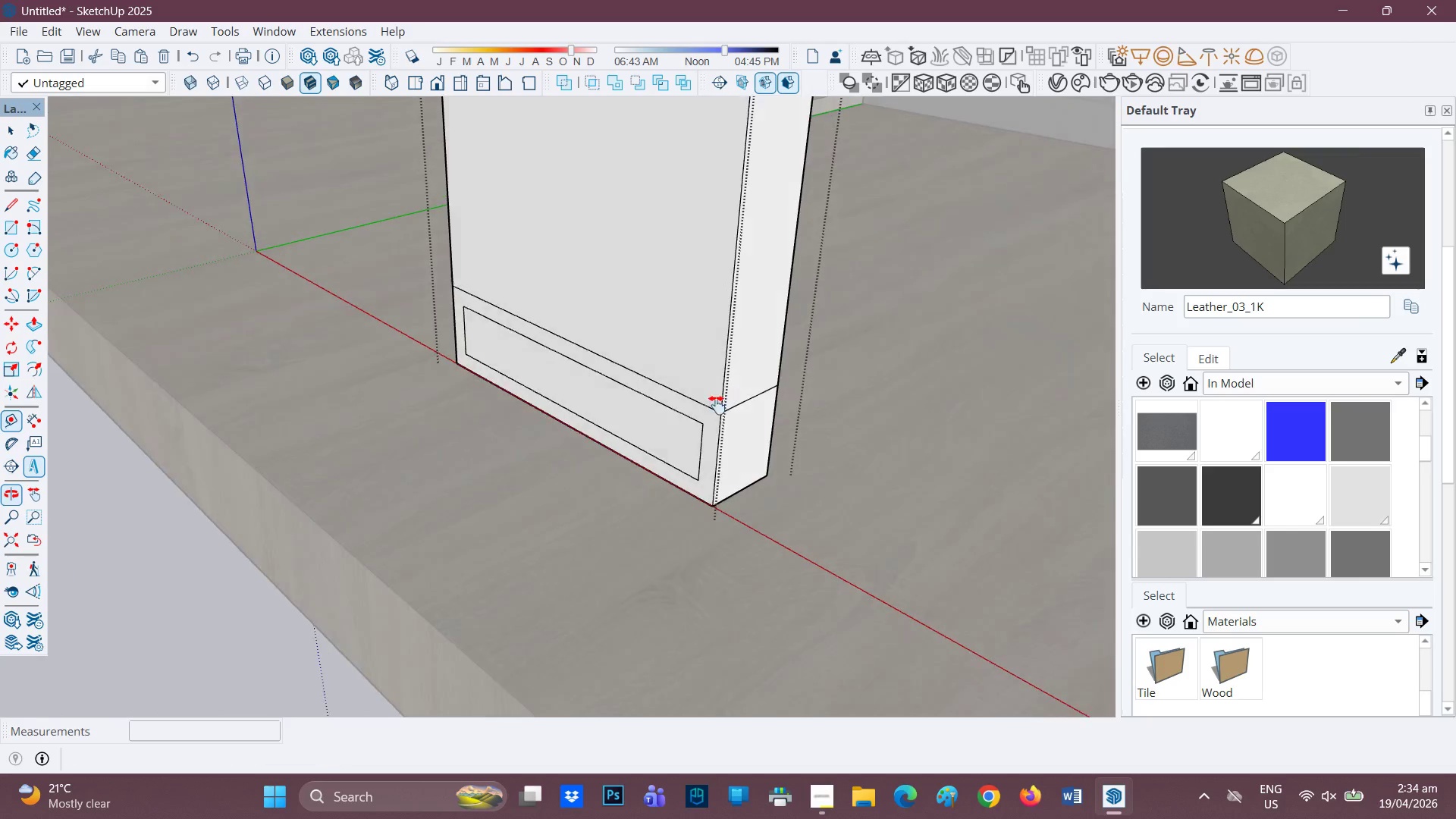 
key(Space)
 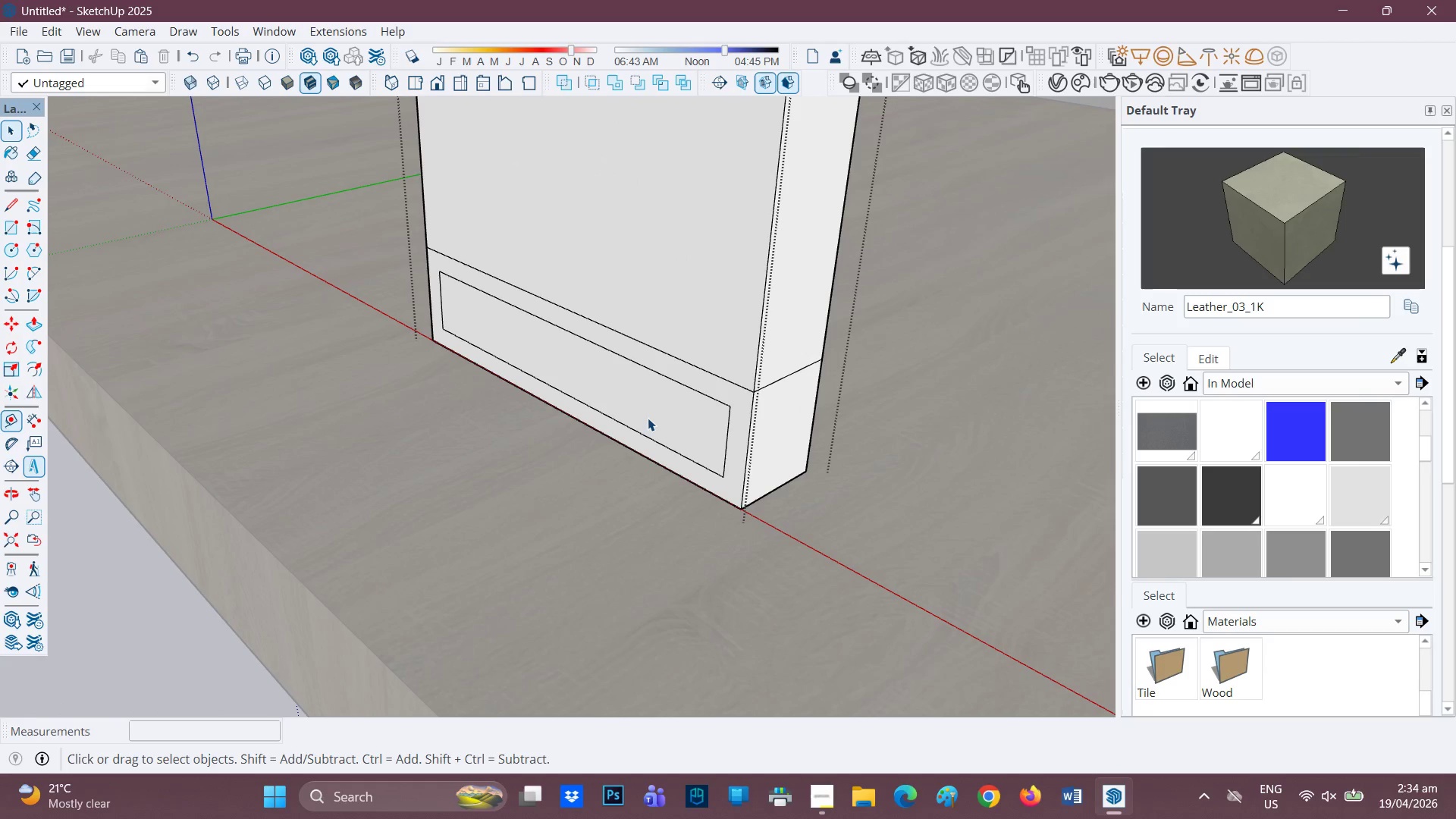 
scroll: coordinate [593, 492], scroll_direction: up, amount: 1.0
 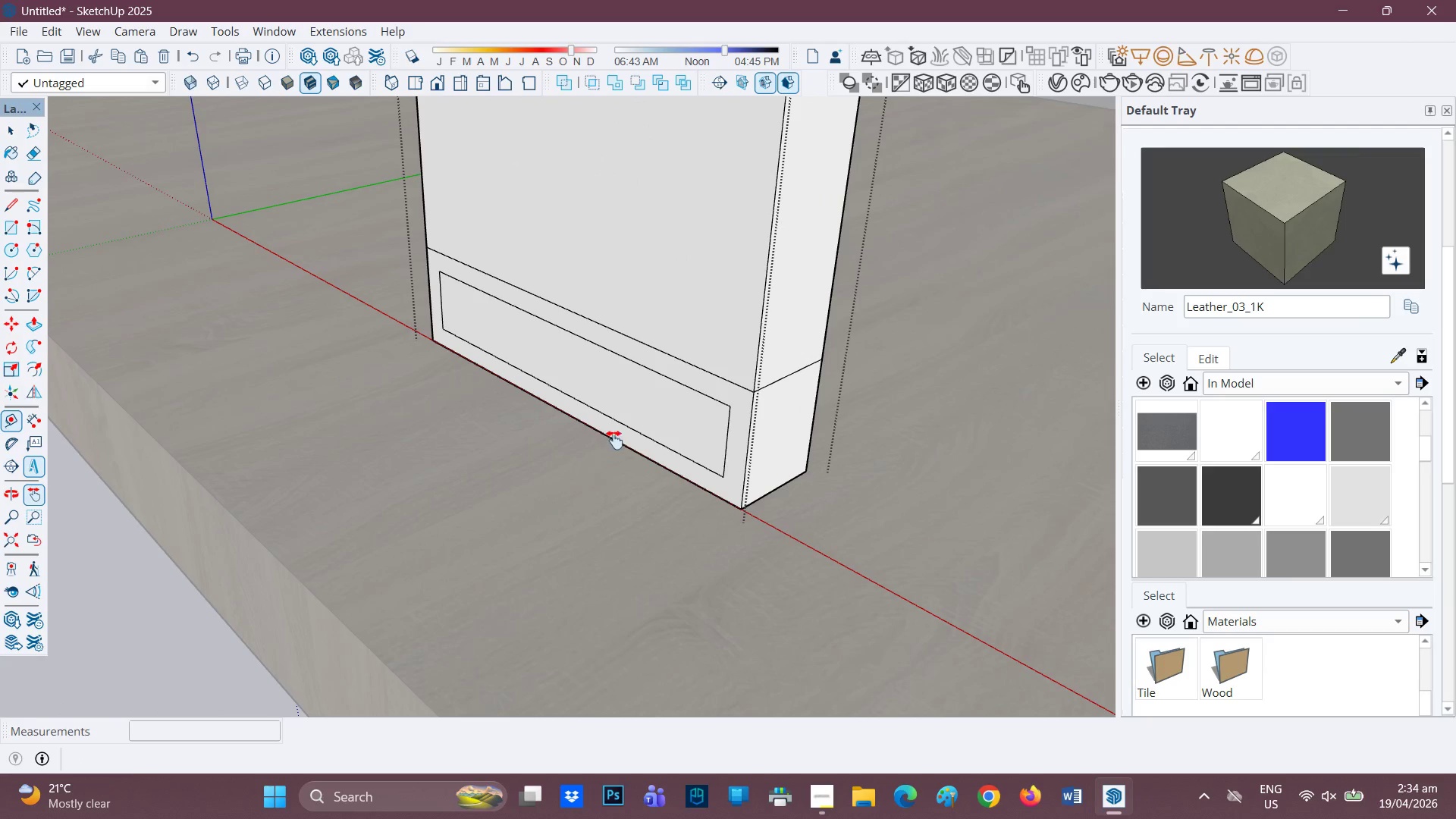 
left_click([648, 418])
 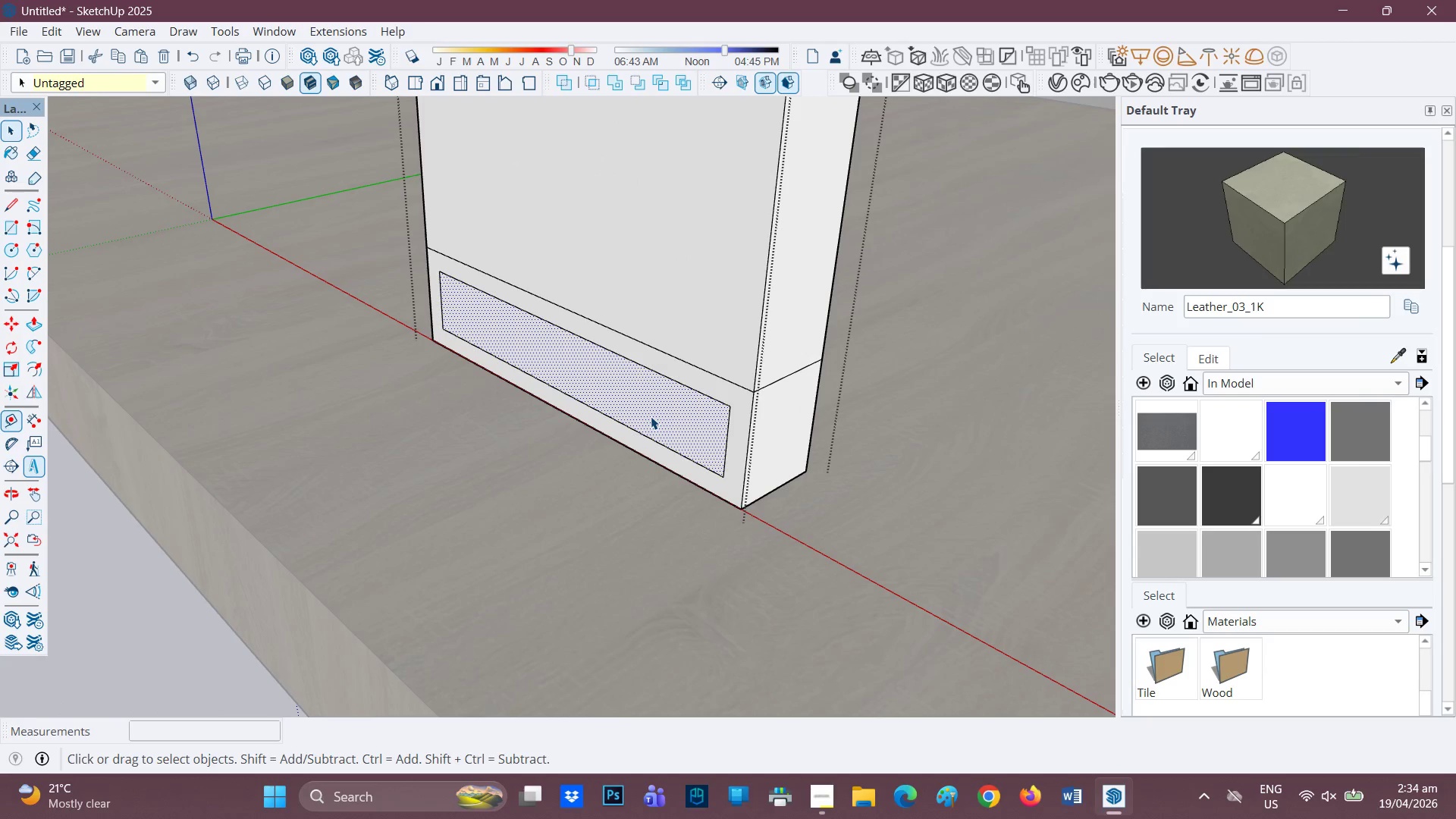 
key(P)
 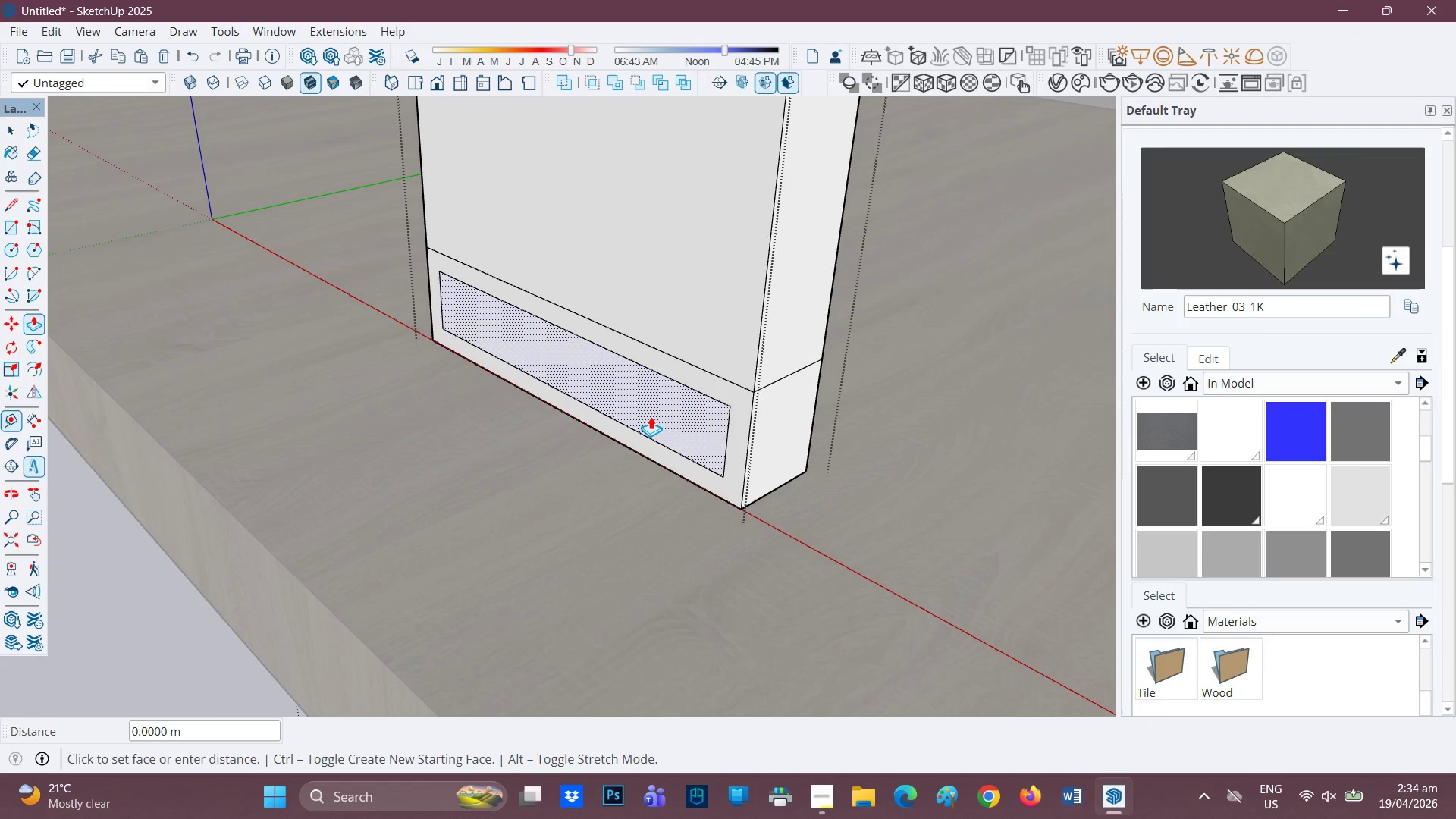 
left_click([651, 416])
 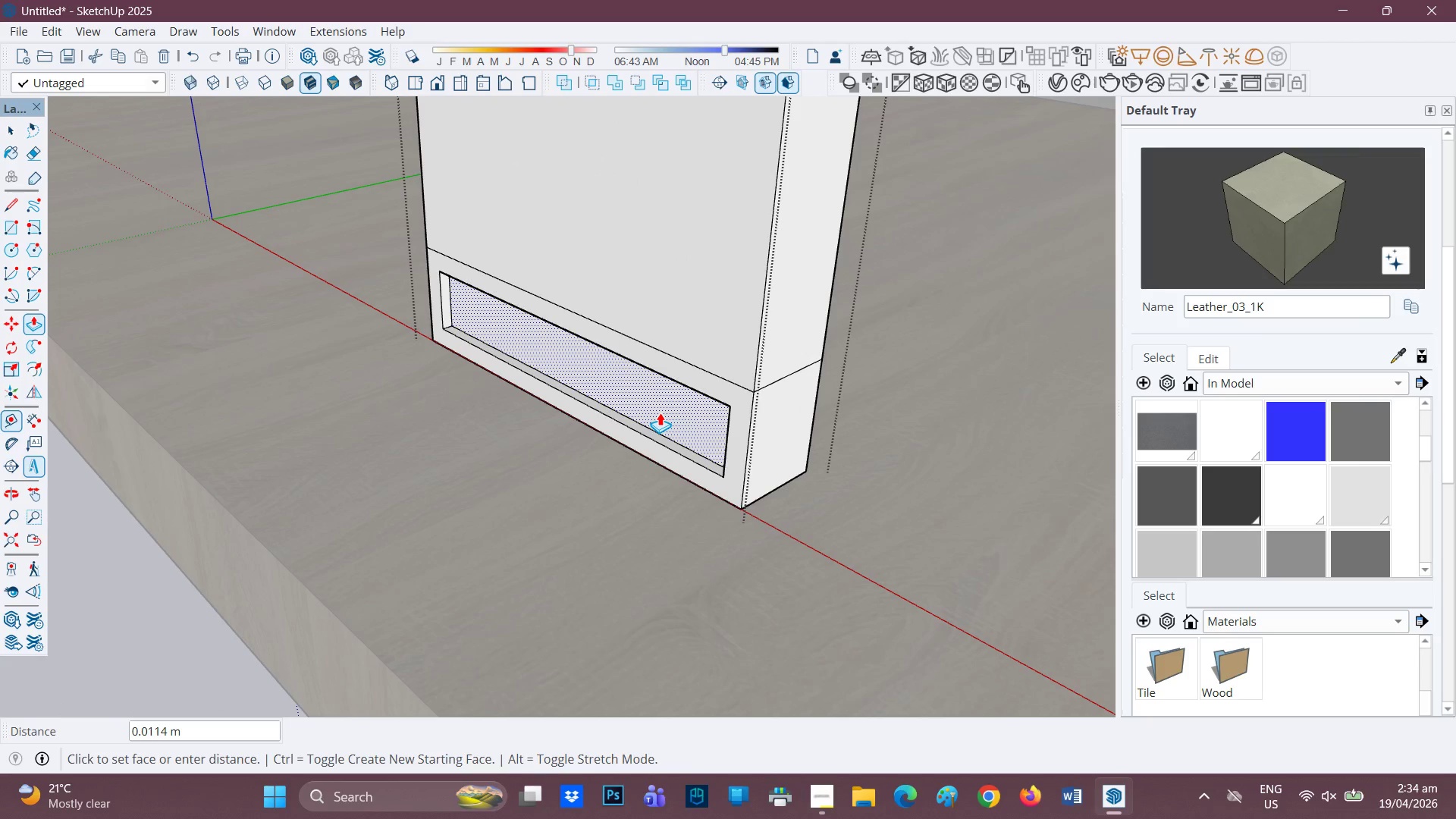 
type(0.01)
 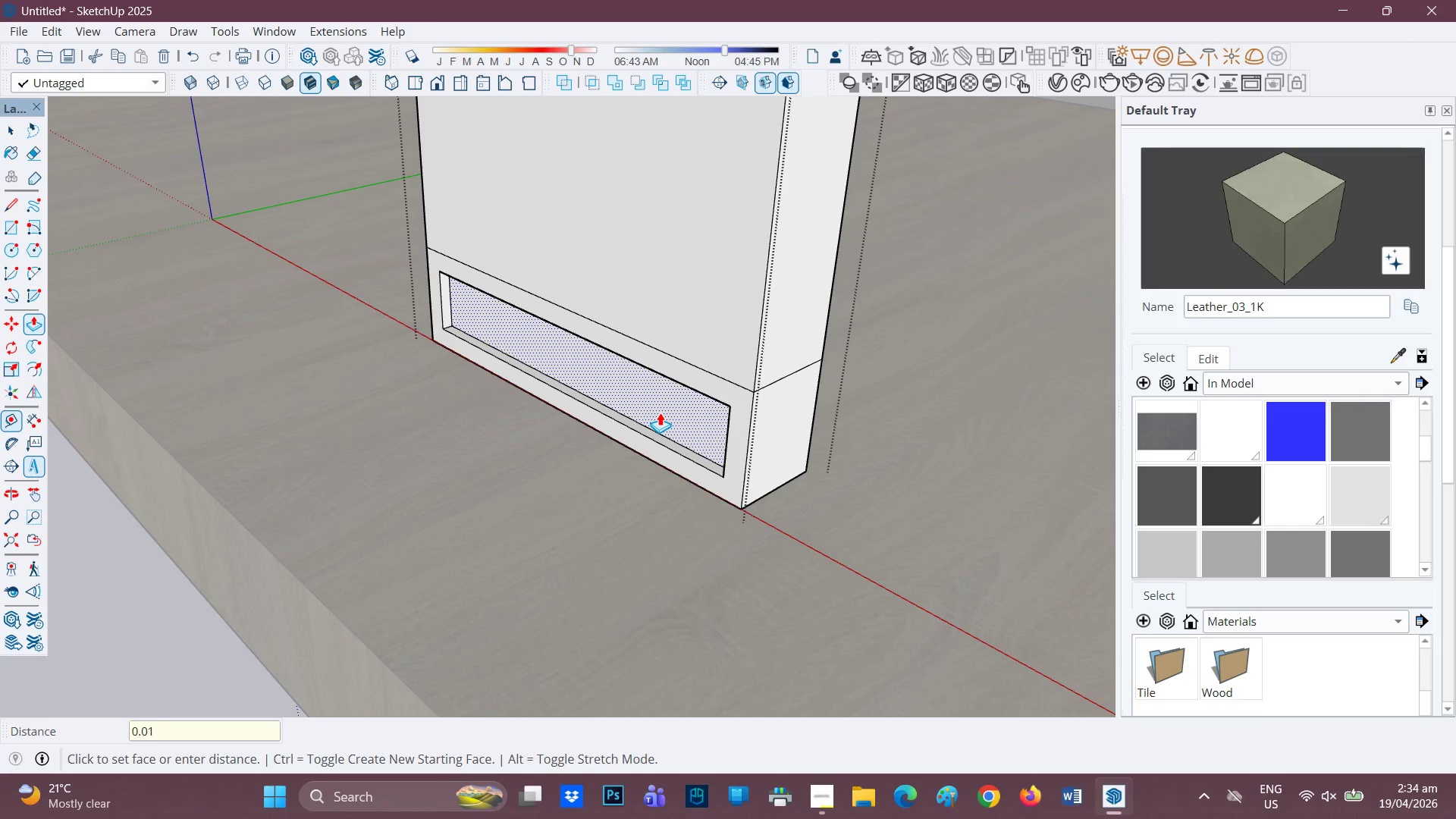 
key(Enter)
 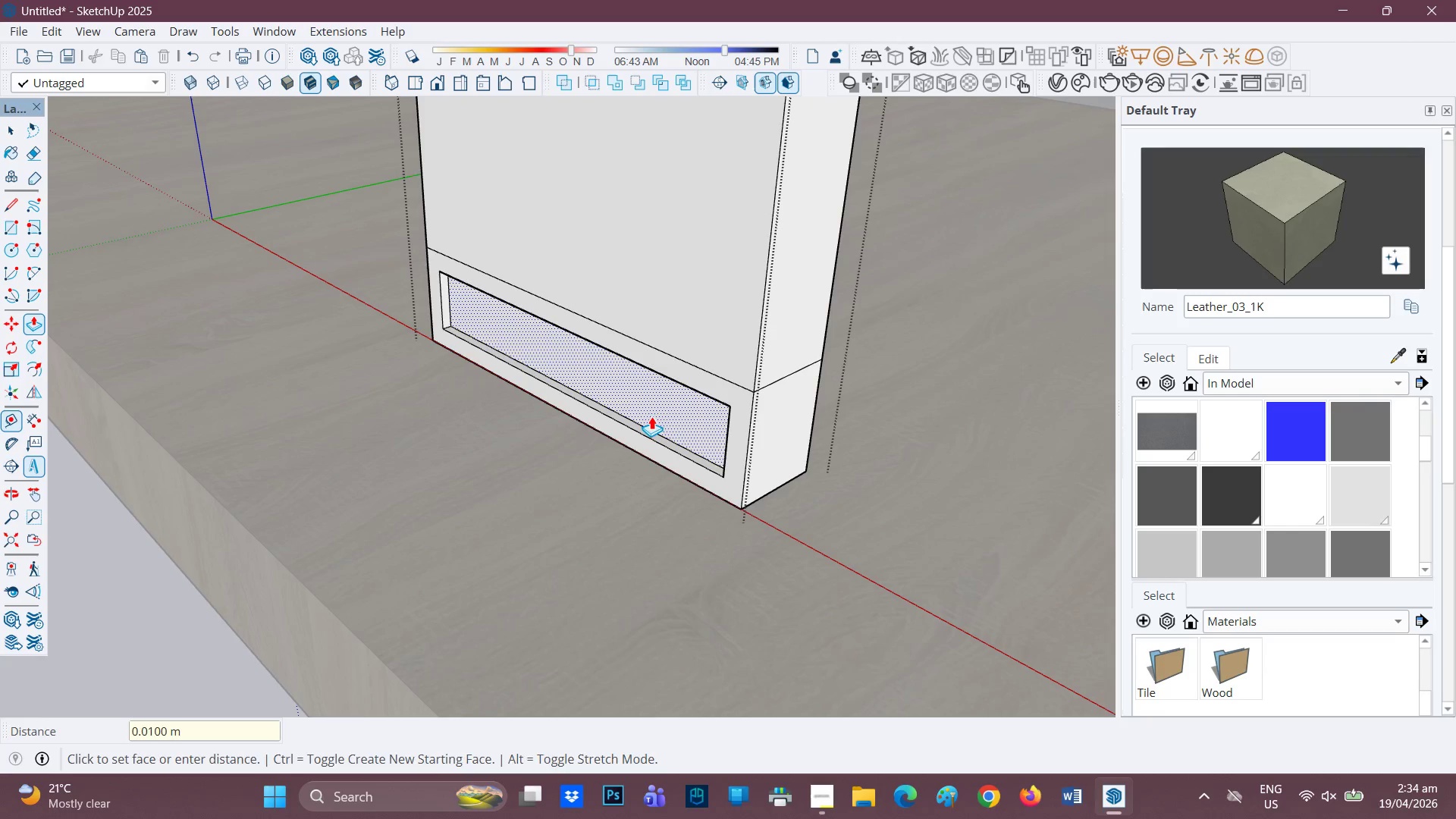 
scroll: coordinate [575, 398], scroll_direction: down, amount: 4.0
 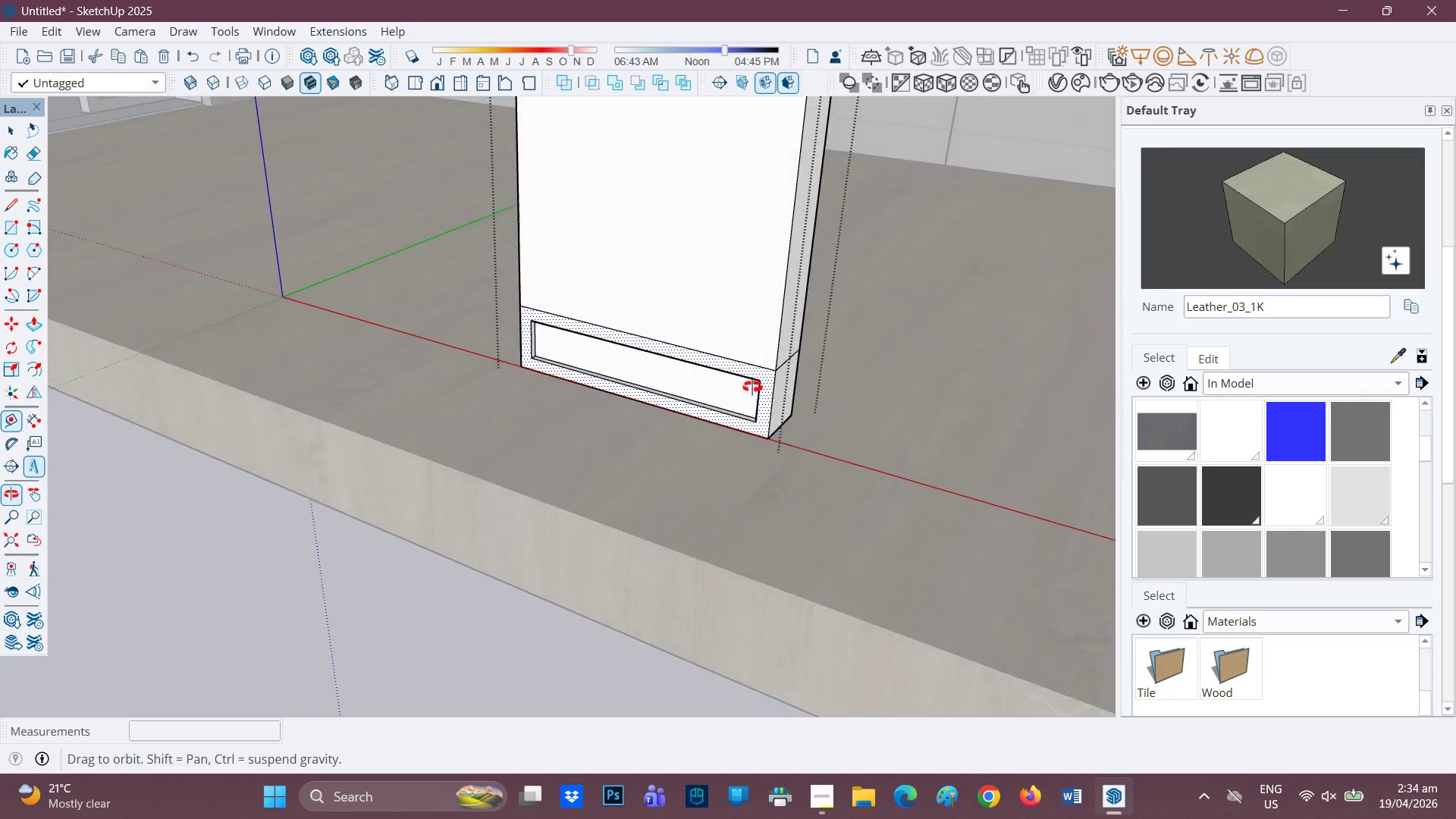 
key(Space)
 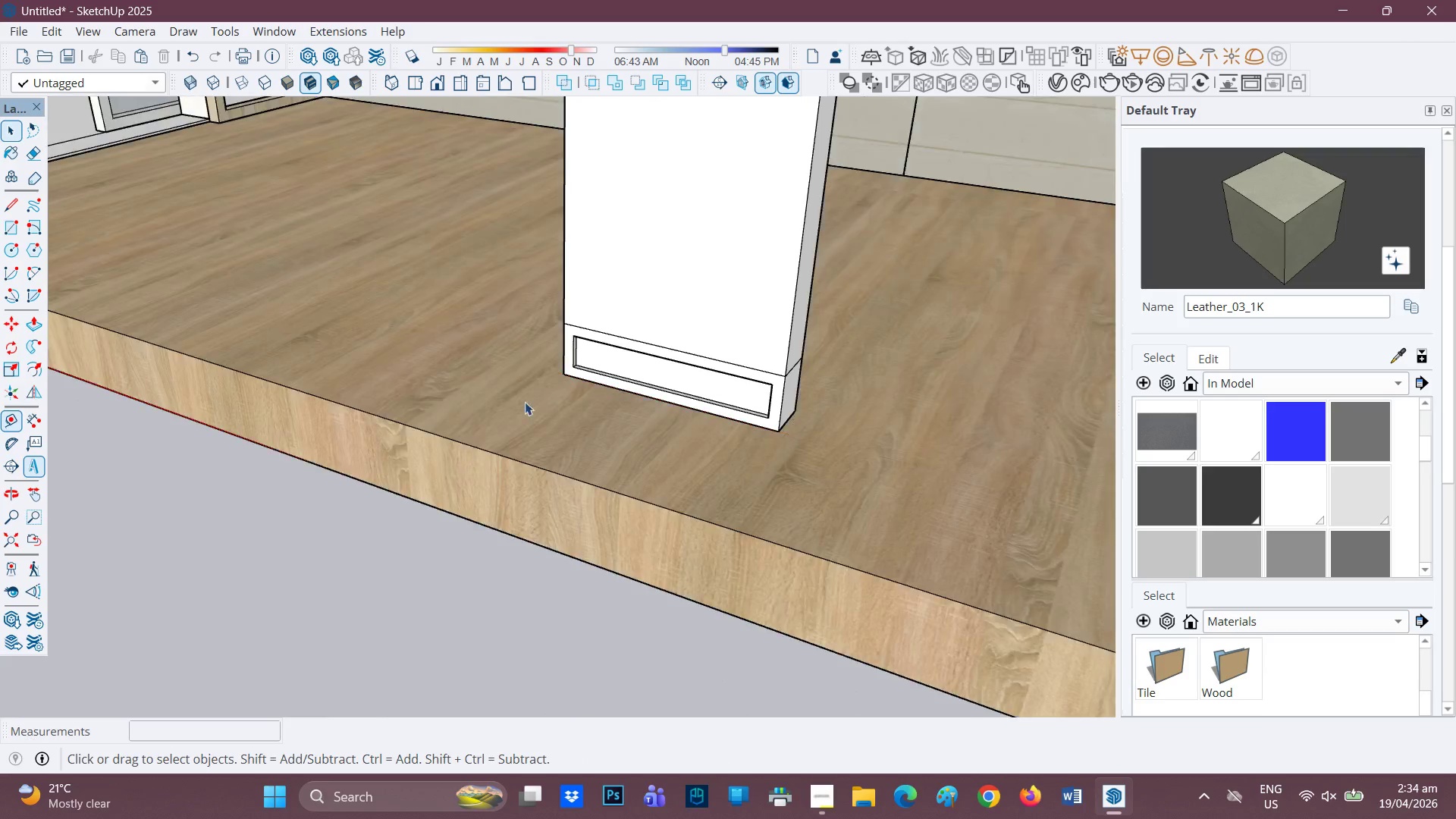 
scroll: coordinate [752, 393], scroll_direction: down, amount: 2.0
 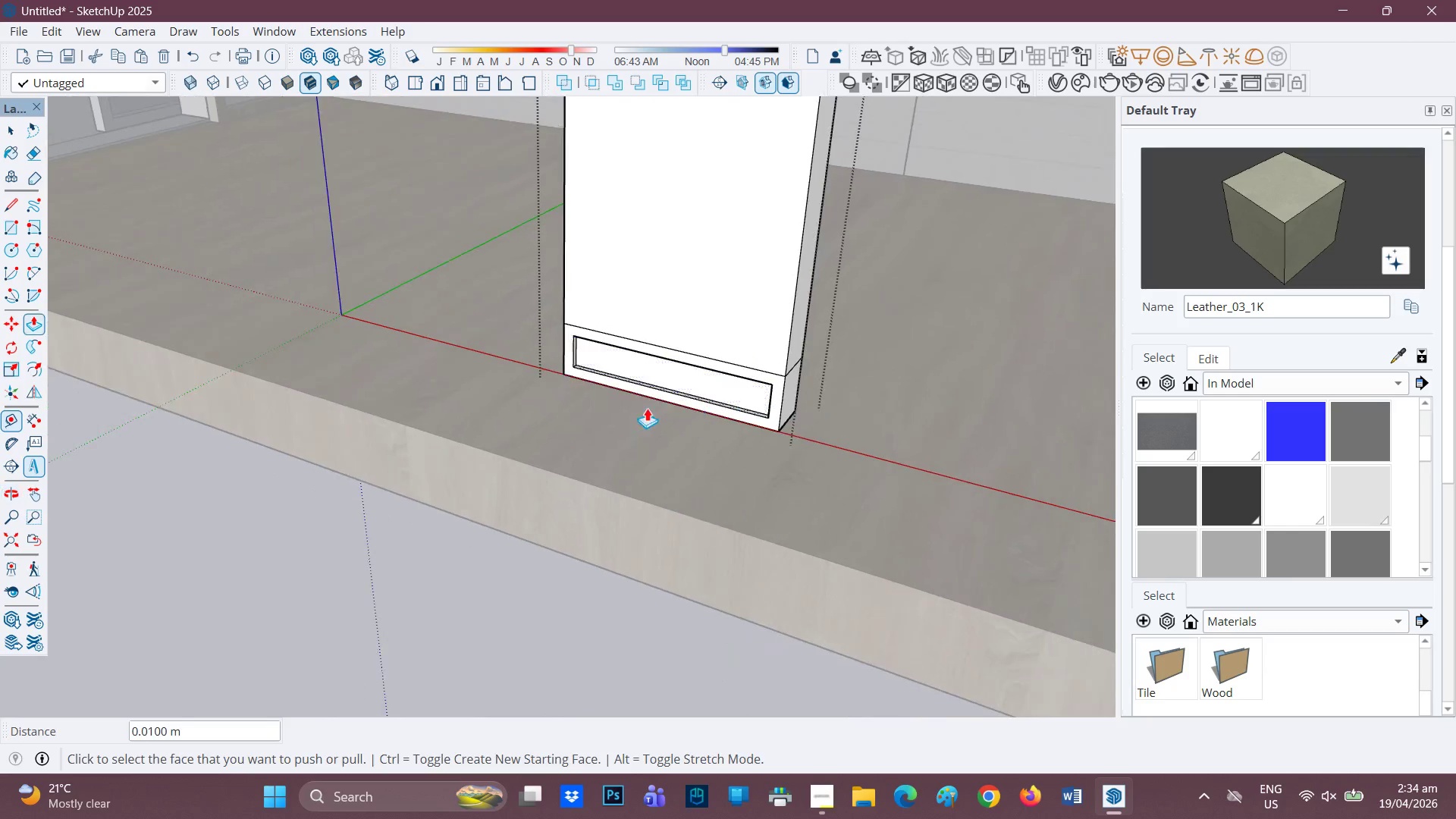 
key(H)
 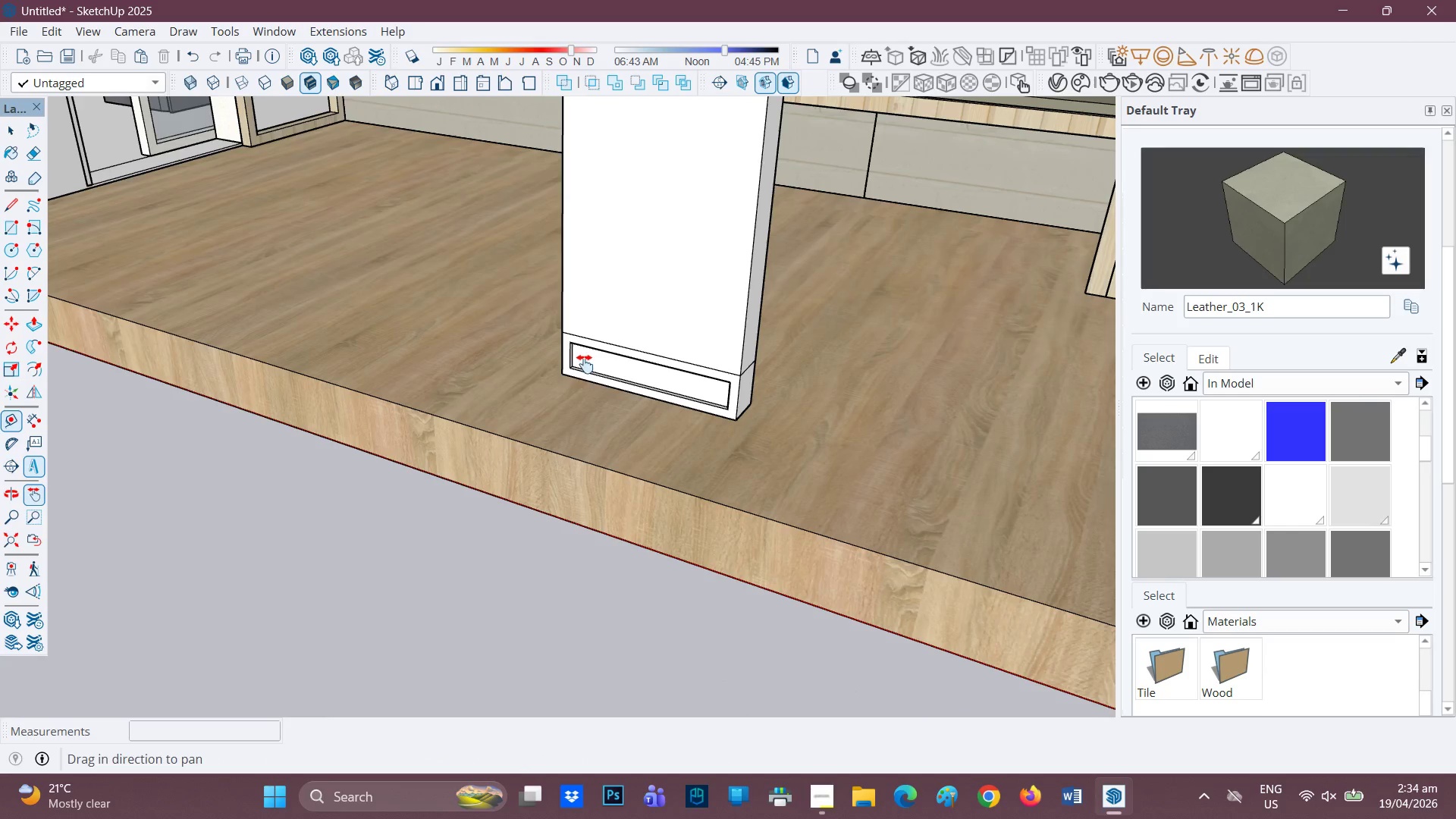 
left_click_drag(start_coordinate=[585, 367], to_coordinate=[302, 541])
 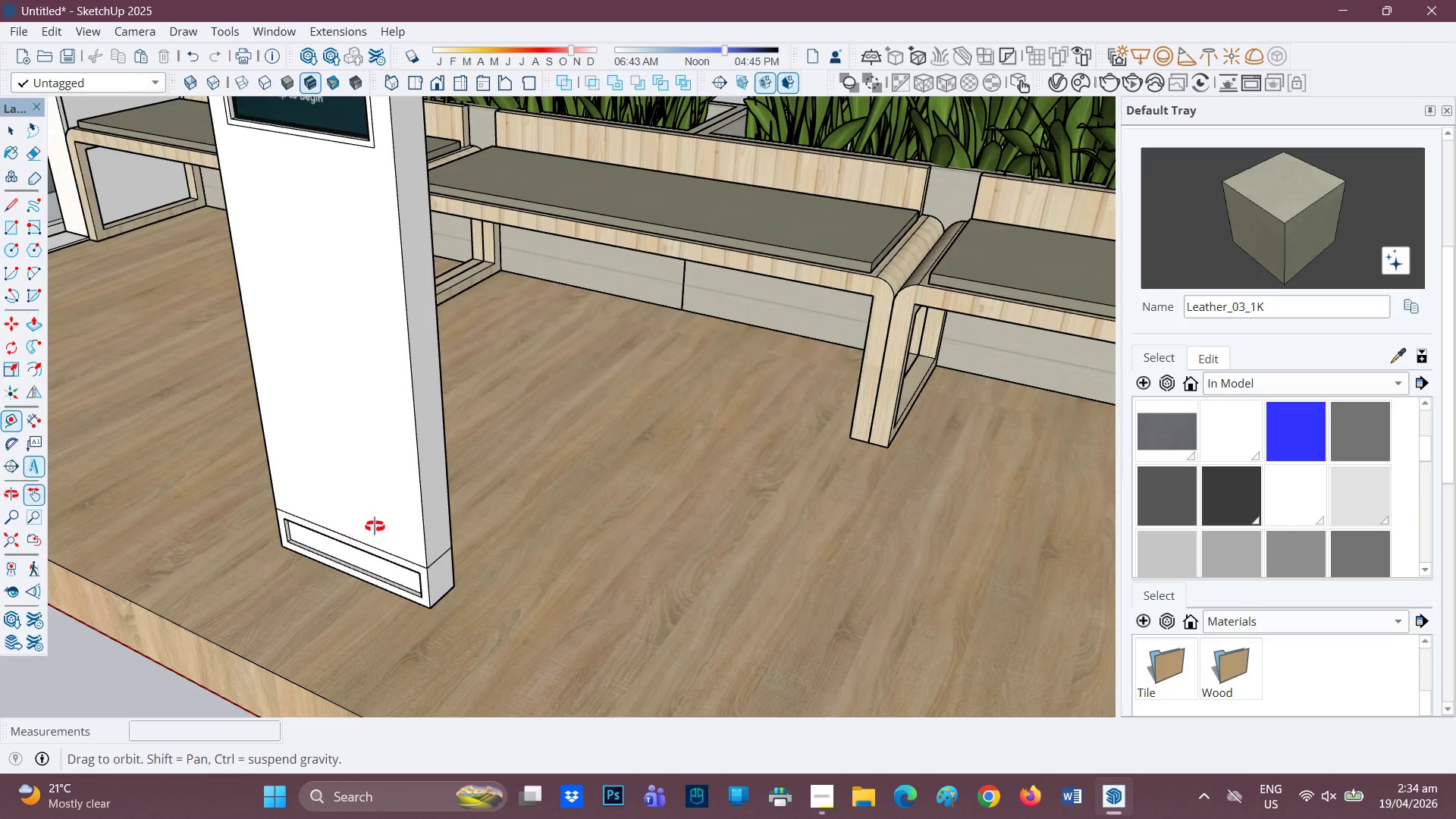 
scroll: coordinate [566, 482], scroll_direction: down, amount: 10.0
 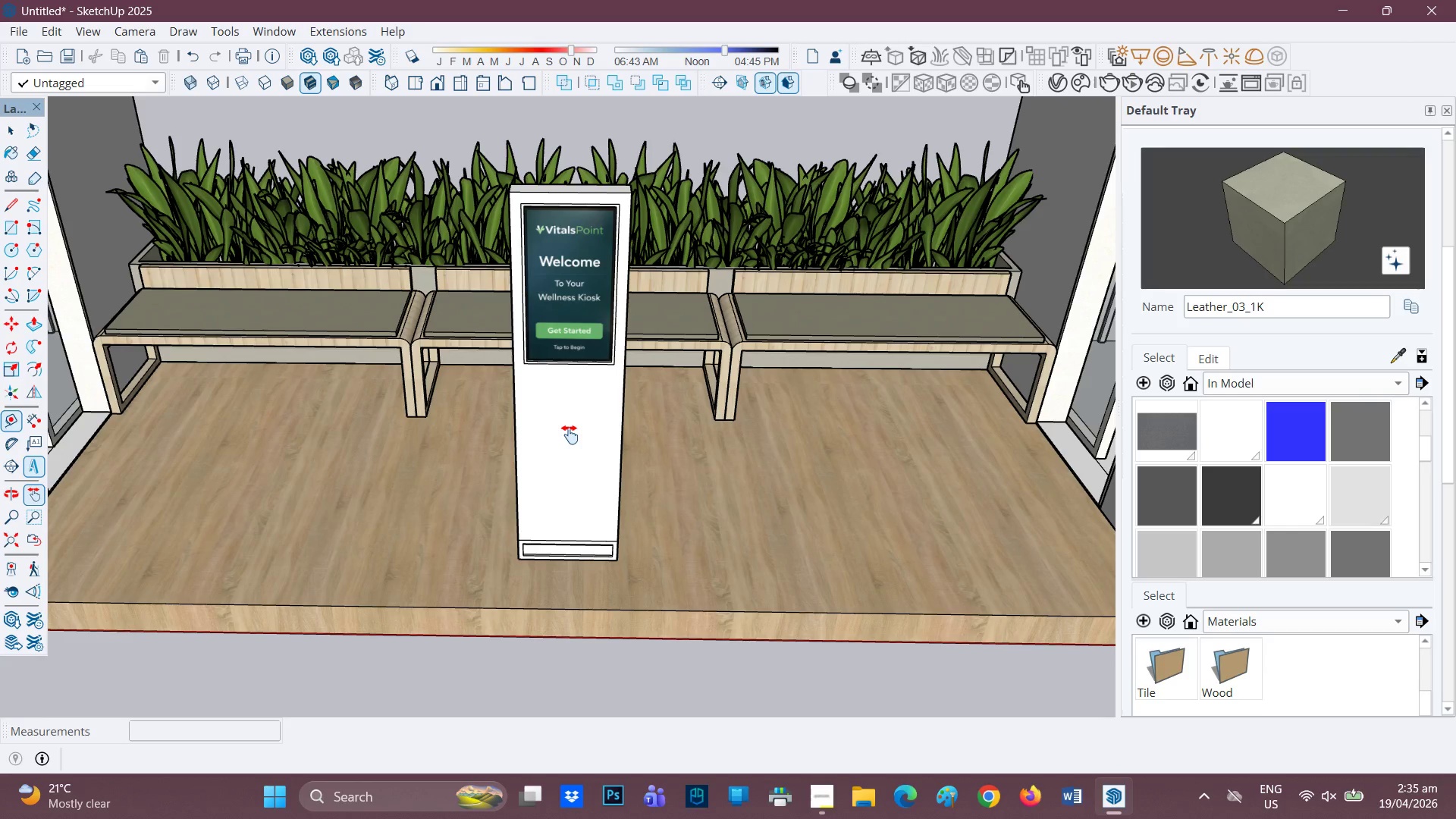 
wait(14.28)
 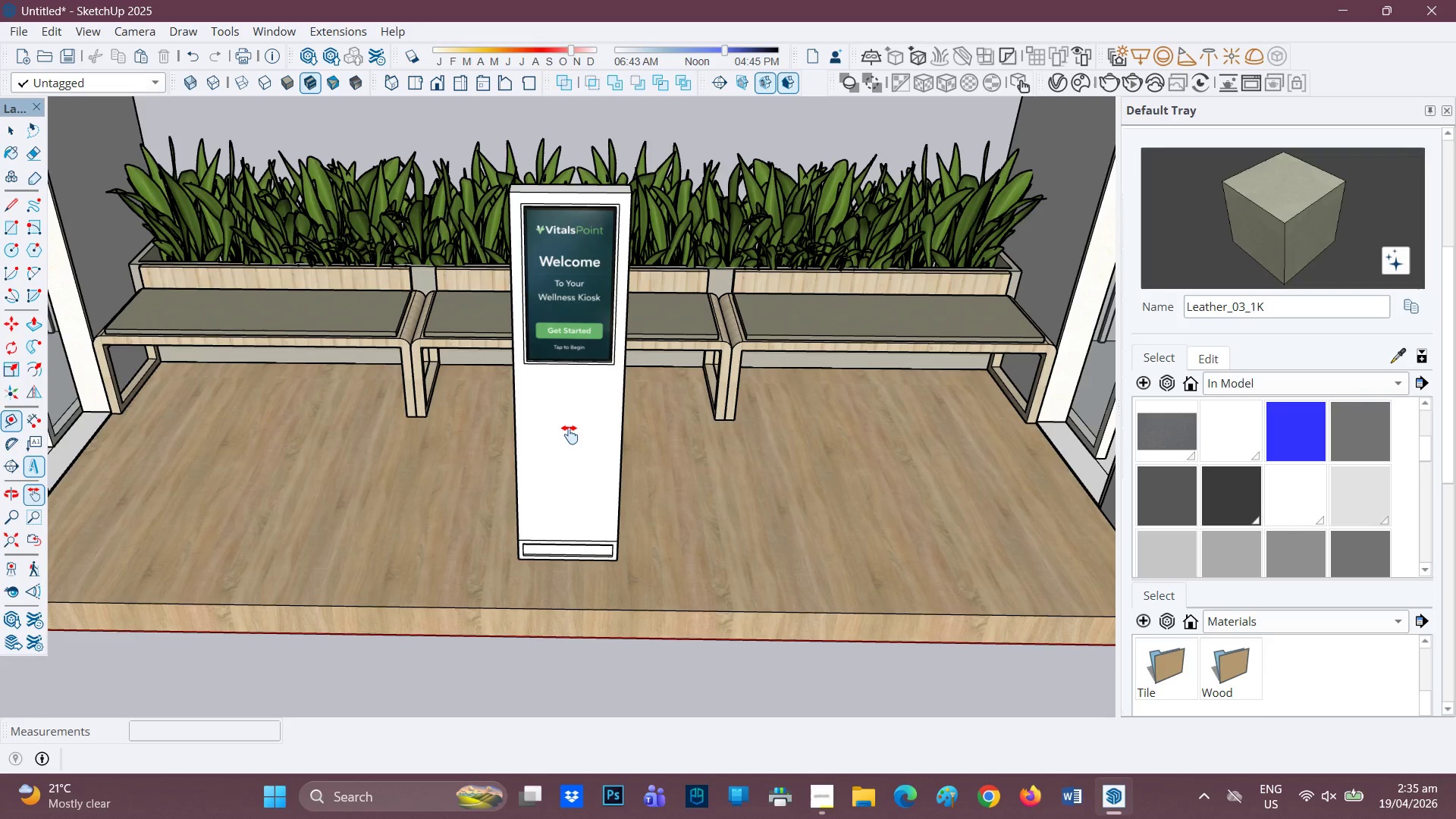 
left_click([1397, 380])
 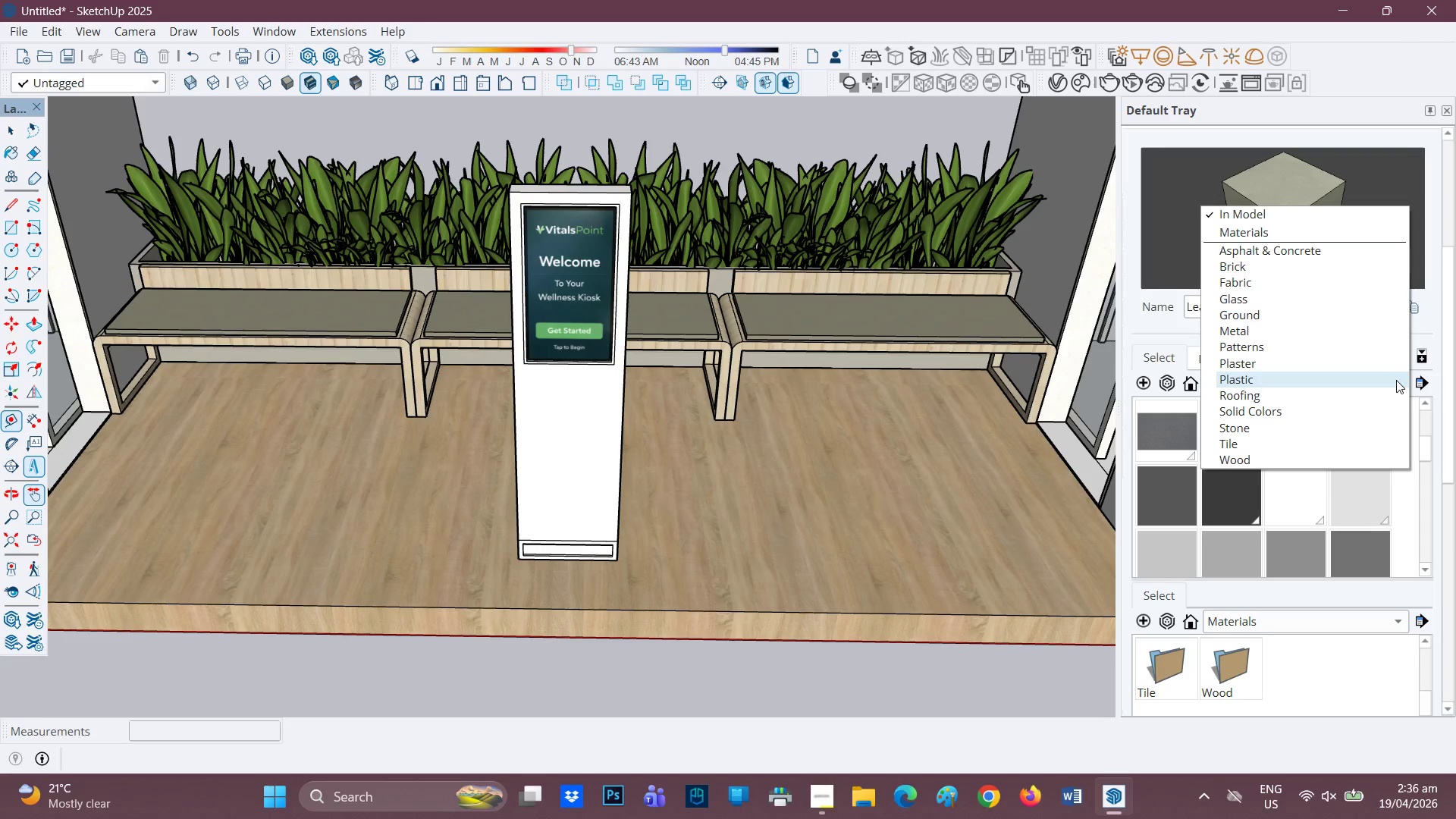 
wait(101.06)
 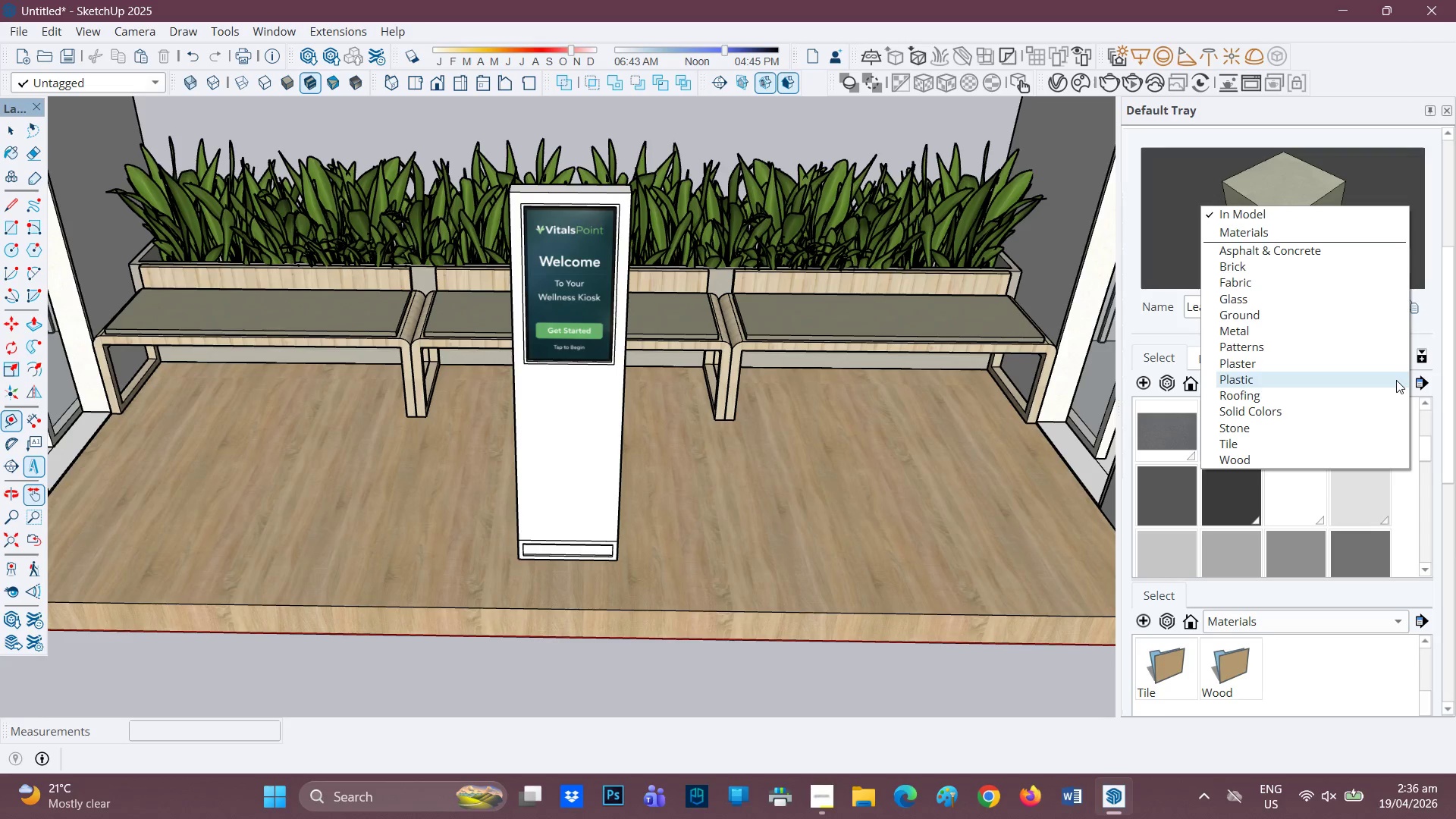 
left_click([824, 793])